 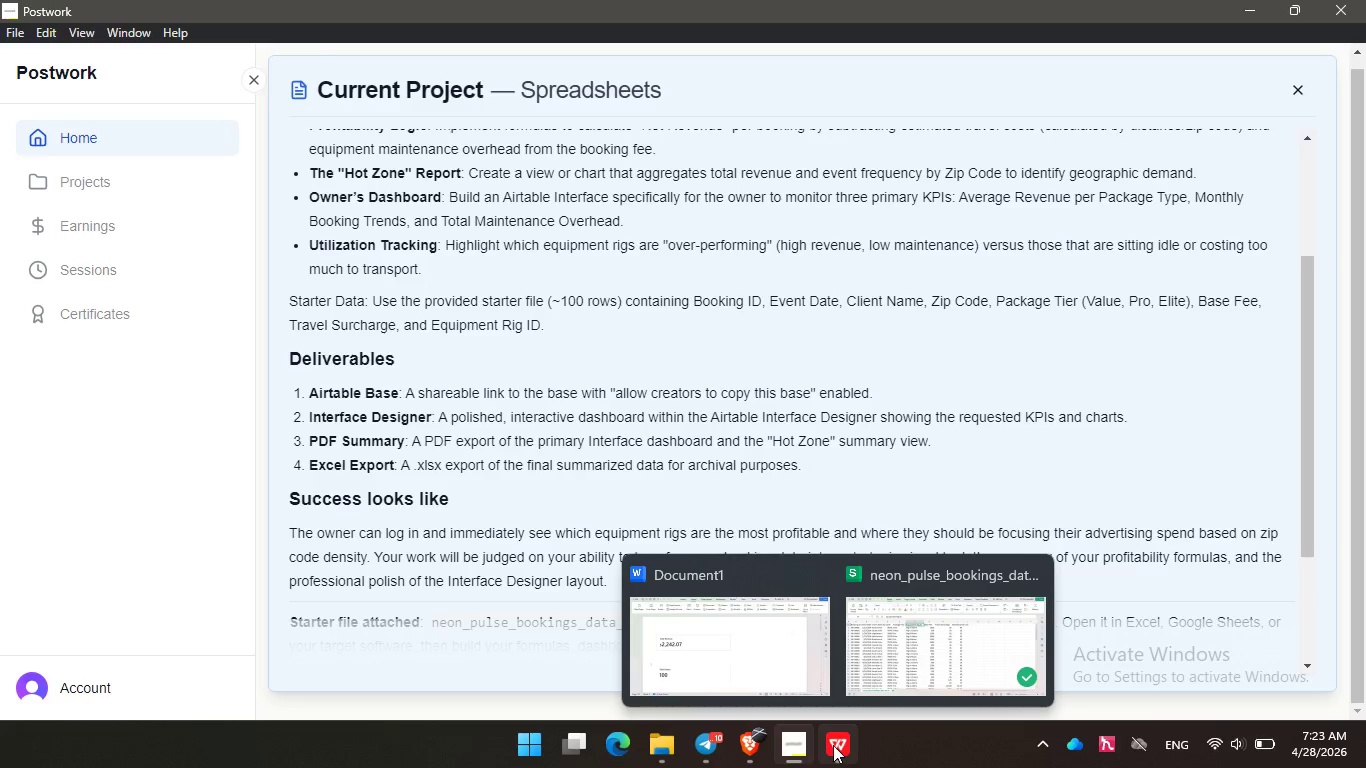 
left_click([833, 745])
 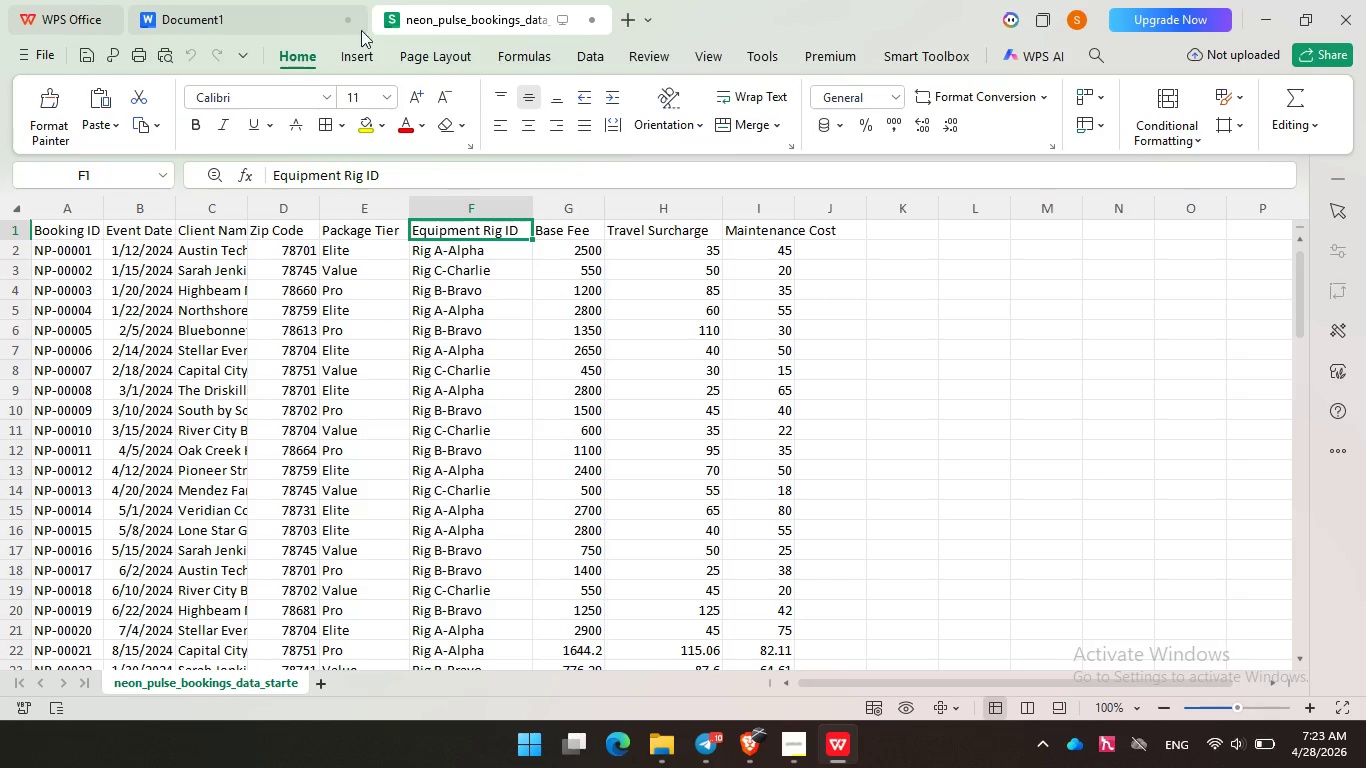 
left_click([228, 17])
 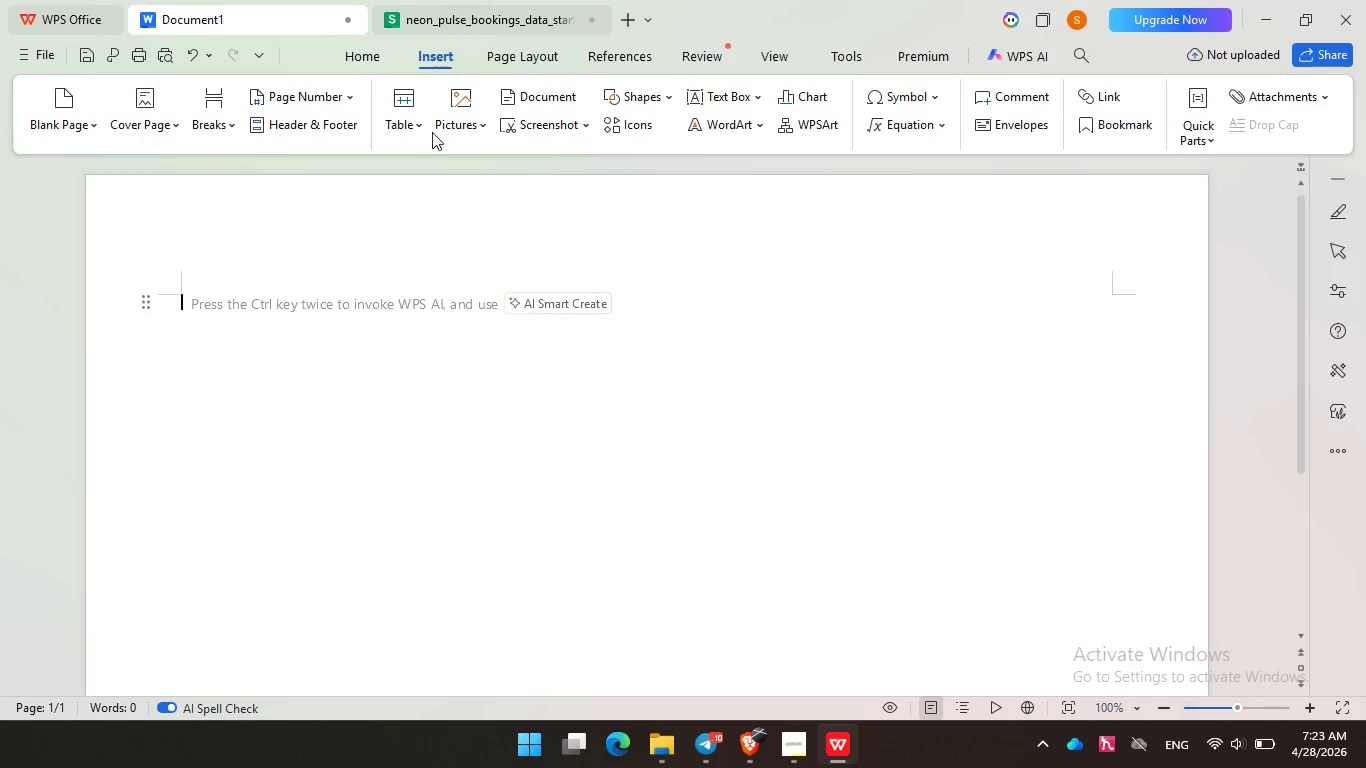 
left_click([454, 116])
 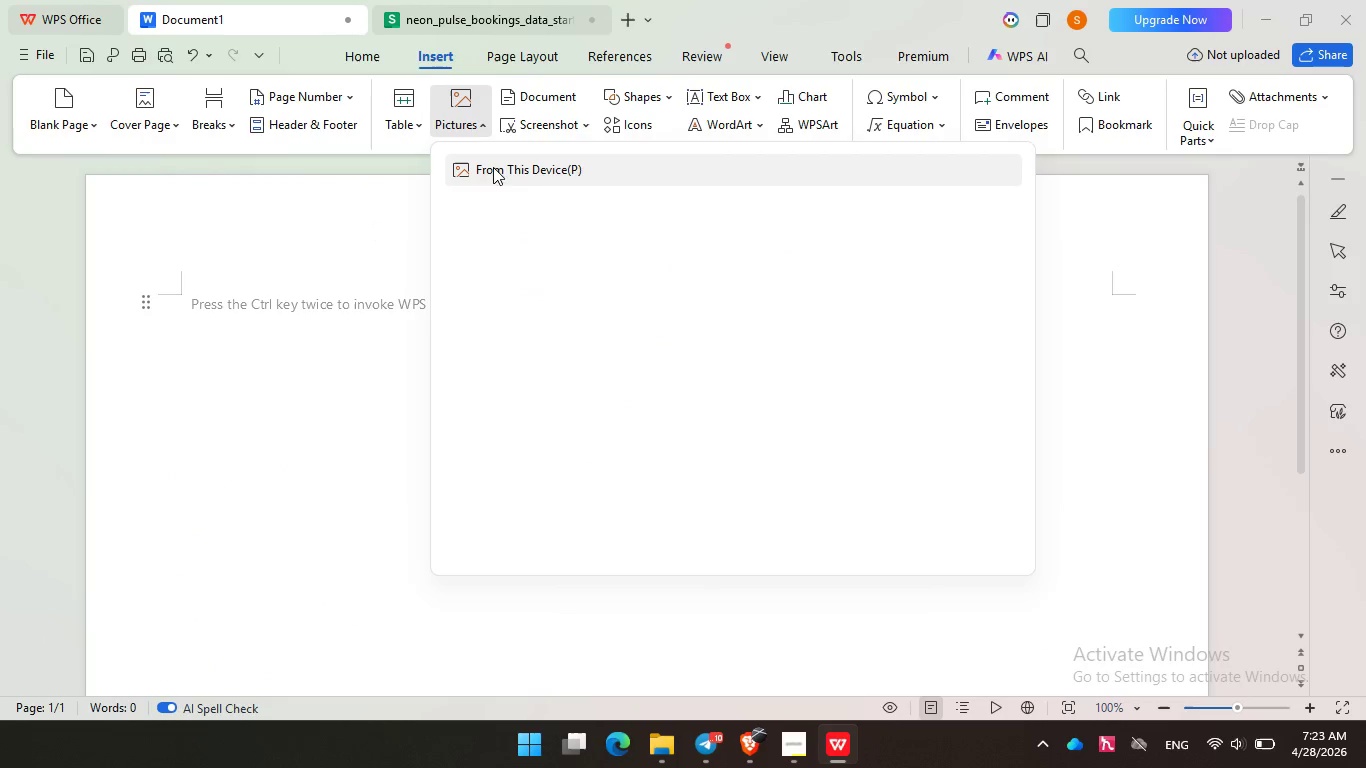 
left_click([516, 169])
 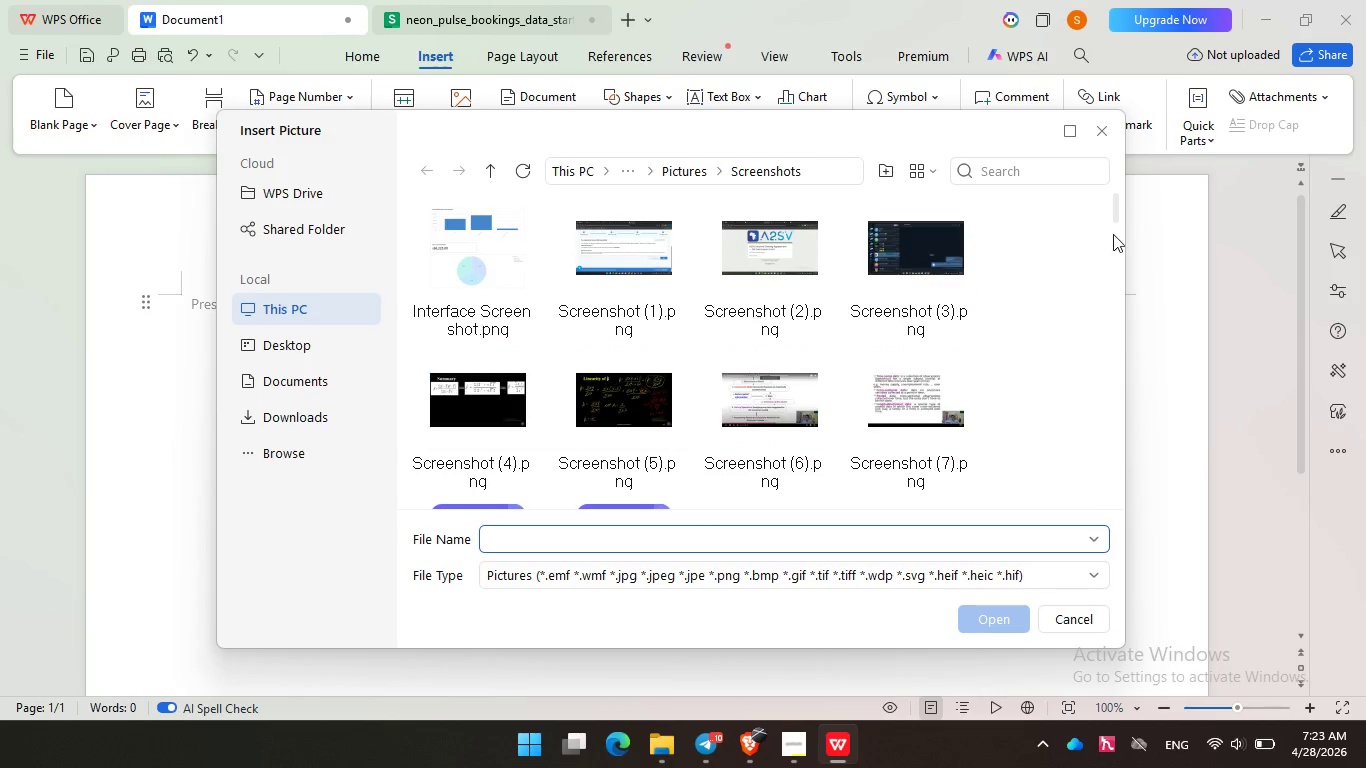 
left_click_drag(start_coordinate=[1116, 214], to_coordinate=[1101, 526])
 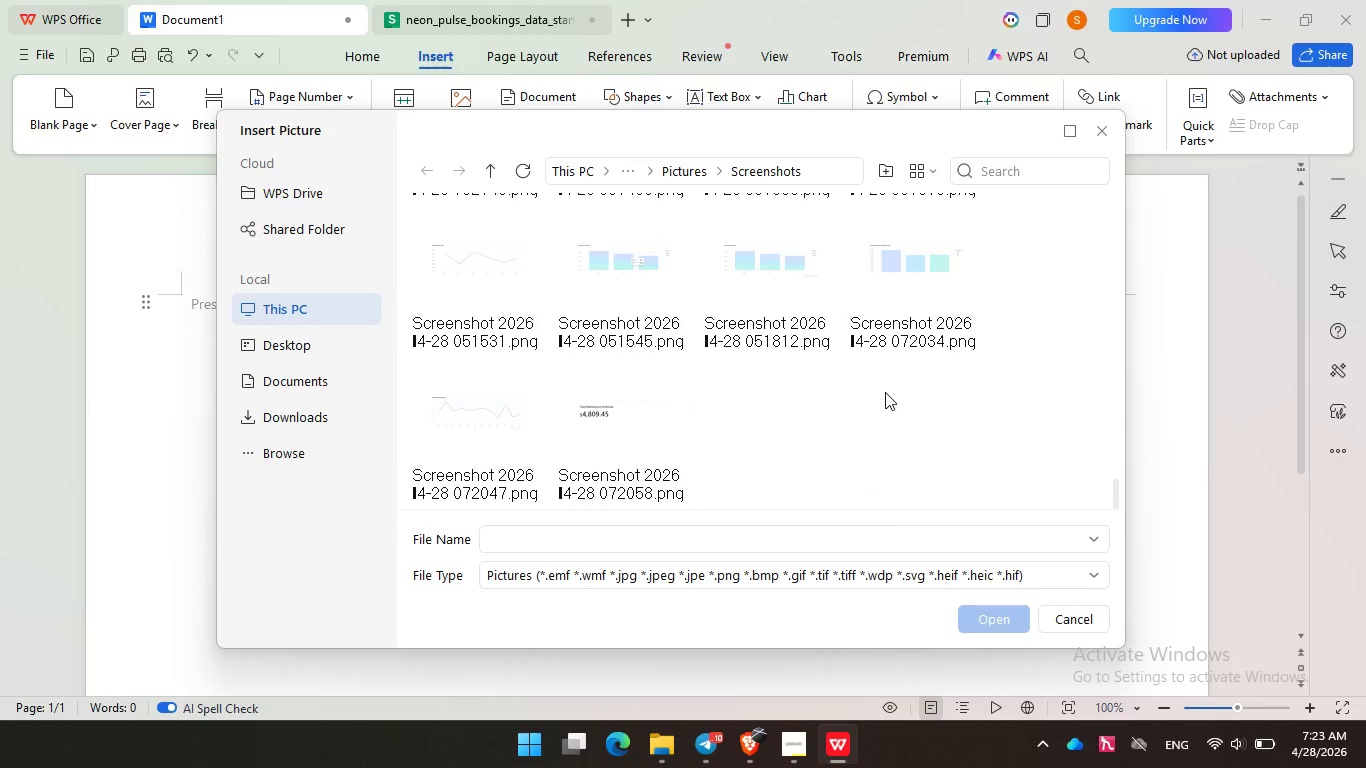 
hold_key(key=ControlLeft, duration=1.92)
left_click([914, 298])
 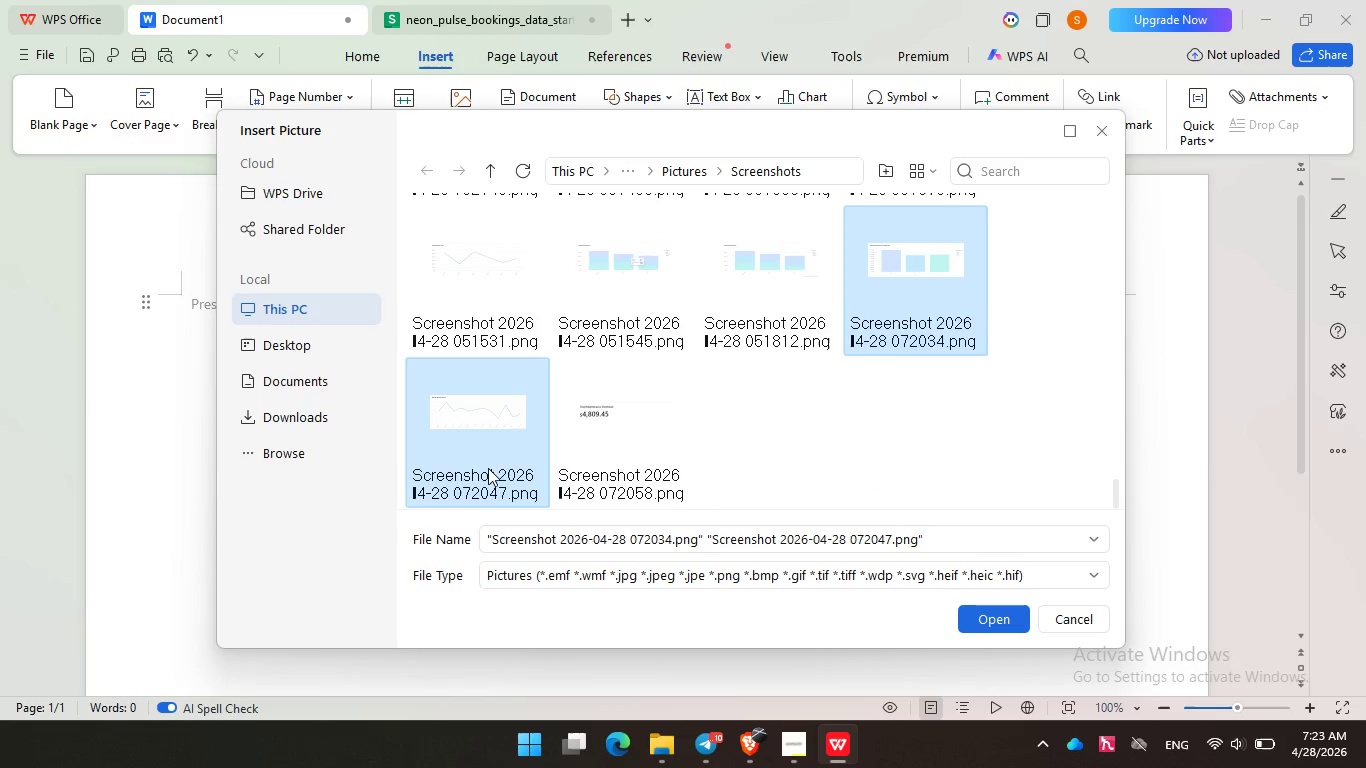 
double_click([645, 461])
 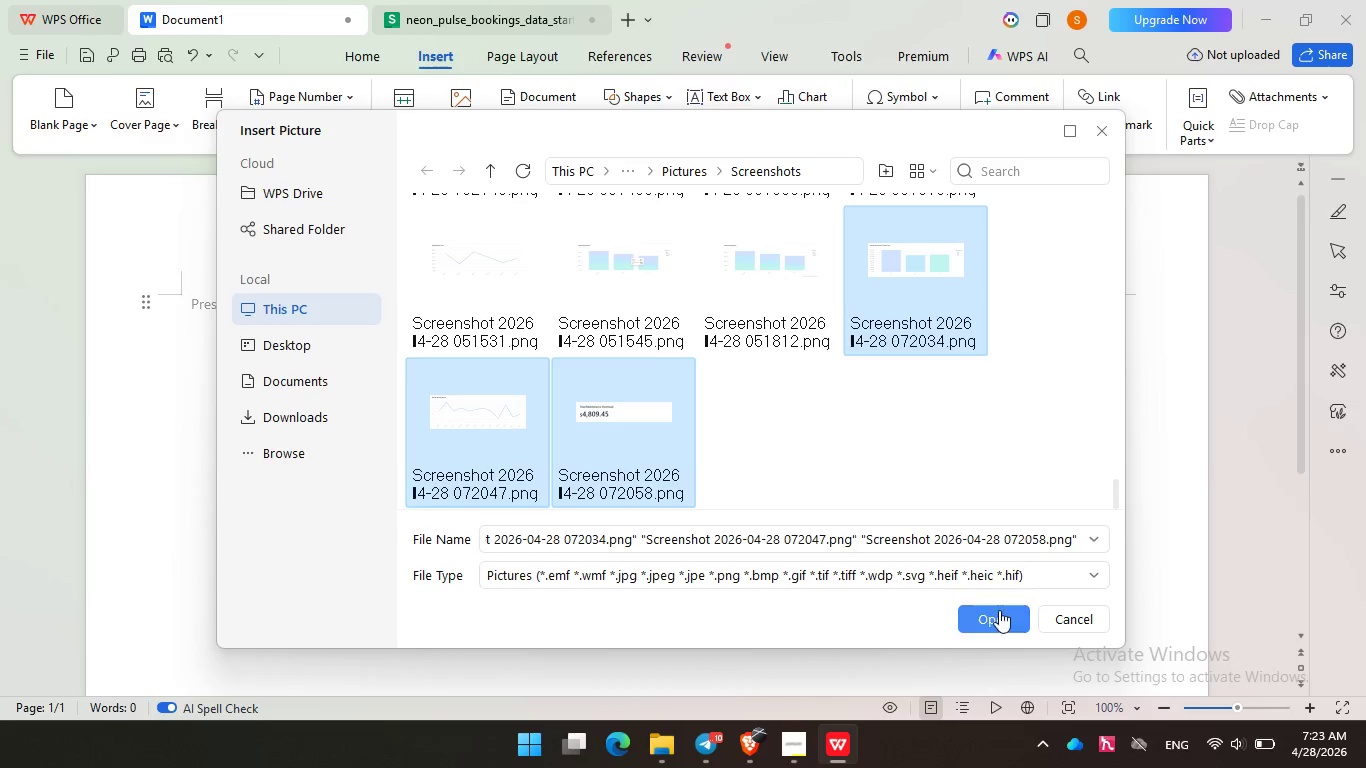 
left_click([995, 620])
 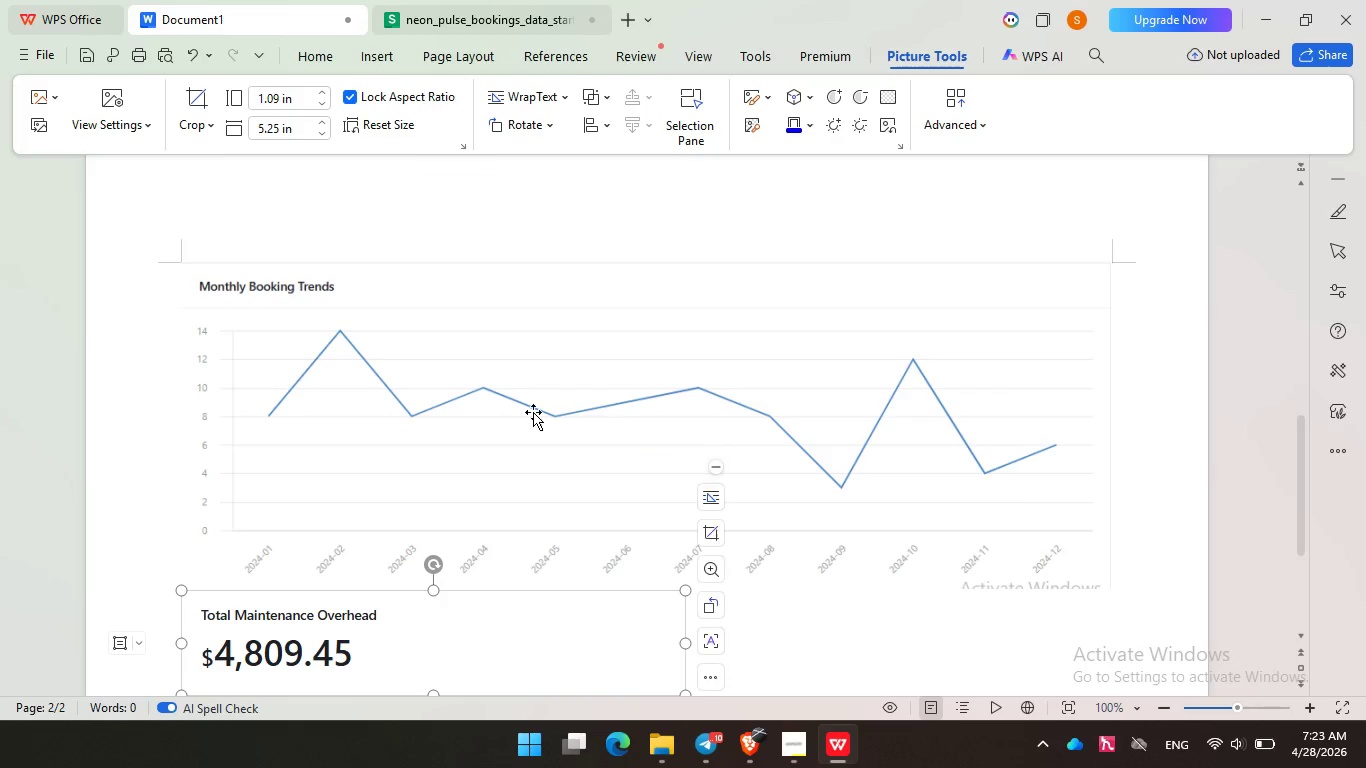 
scroll: coordinate [541, 418], scroll_direction: up, amount: 8.0
 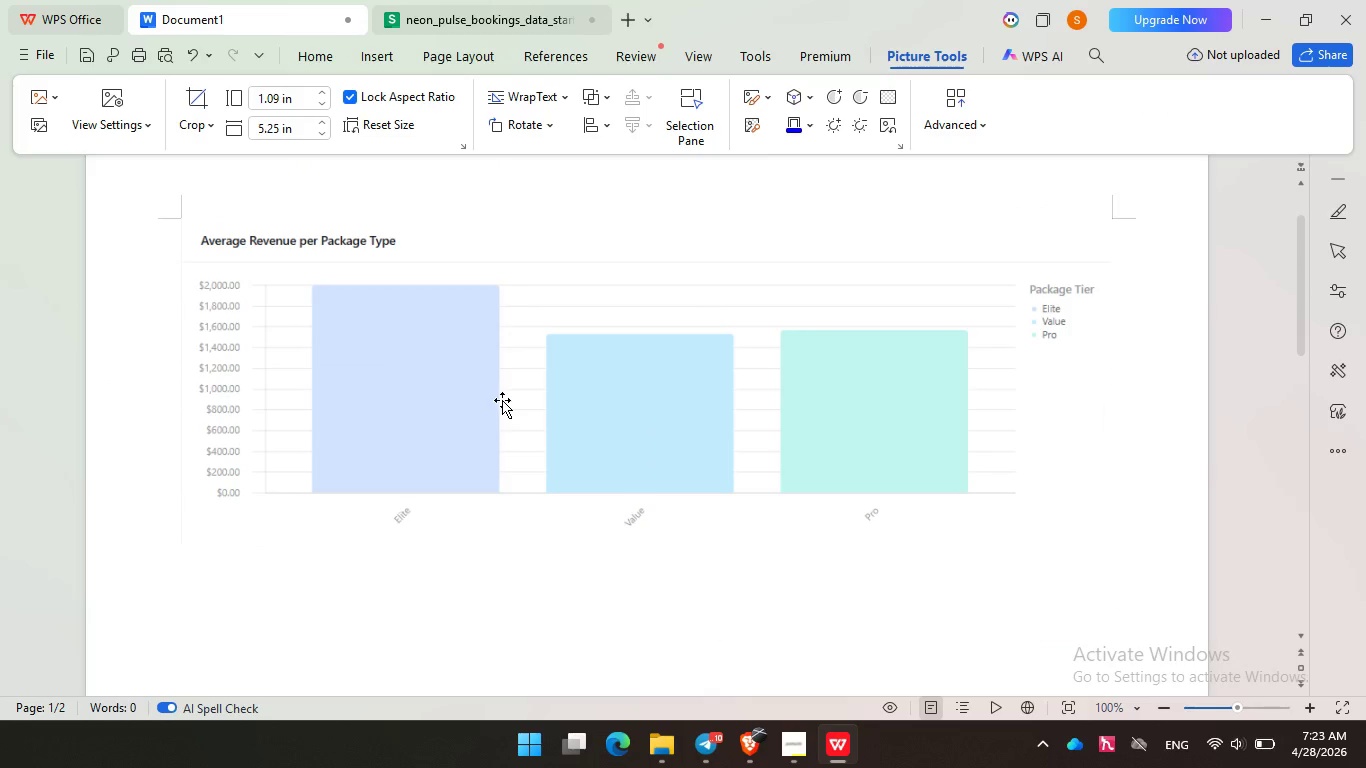 
left_click([750, 750])
 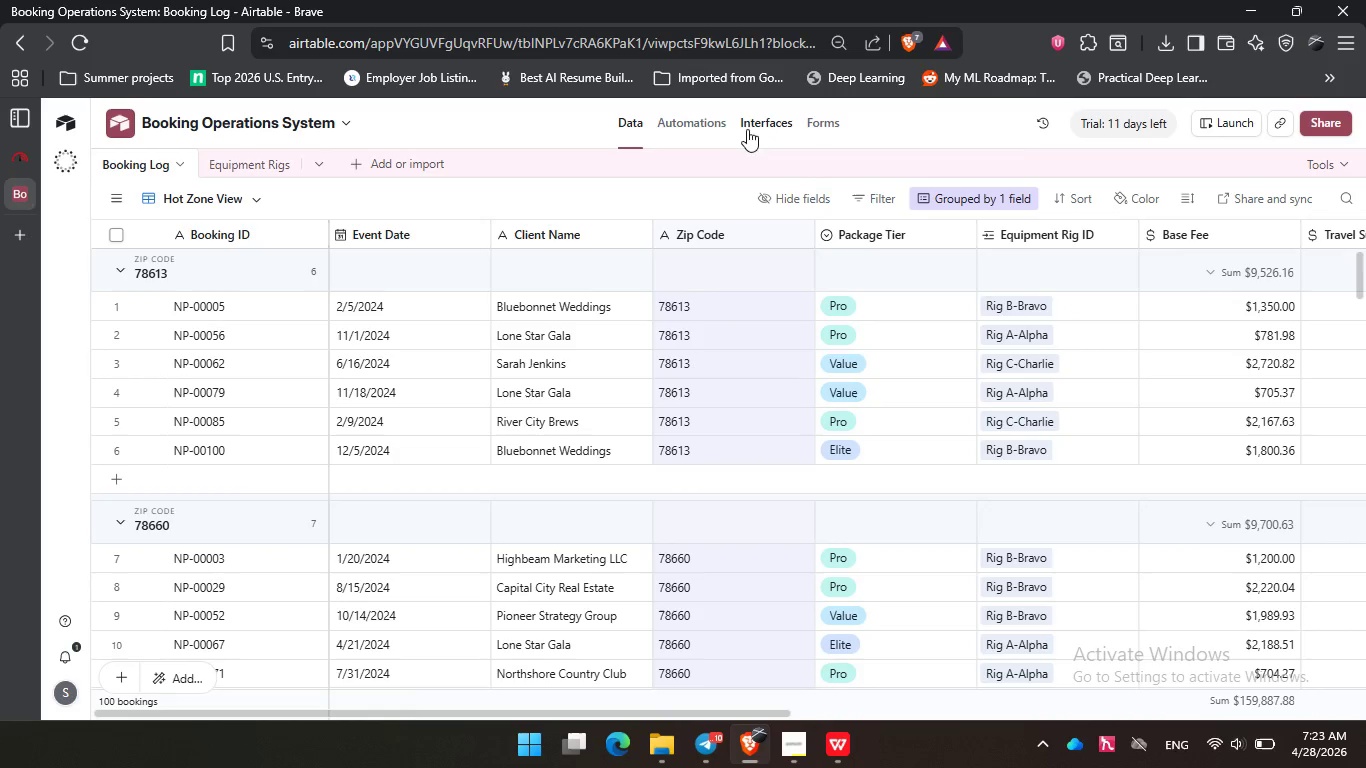 
left_click([765, 120])
 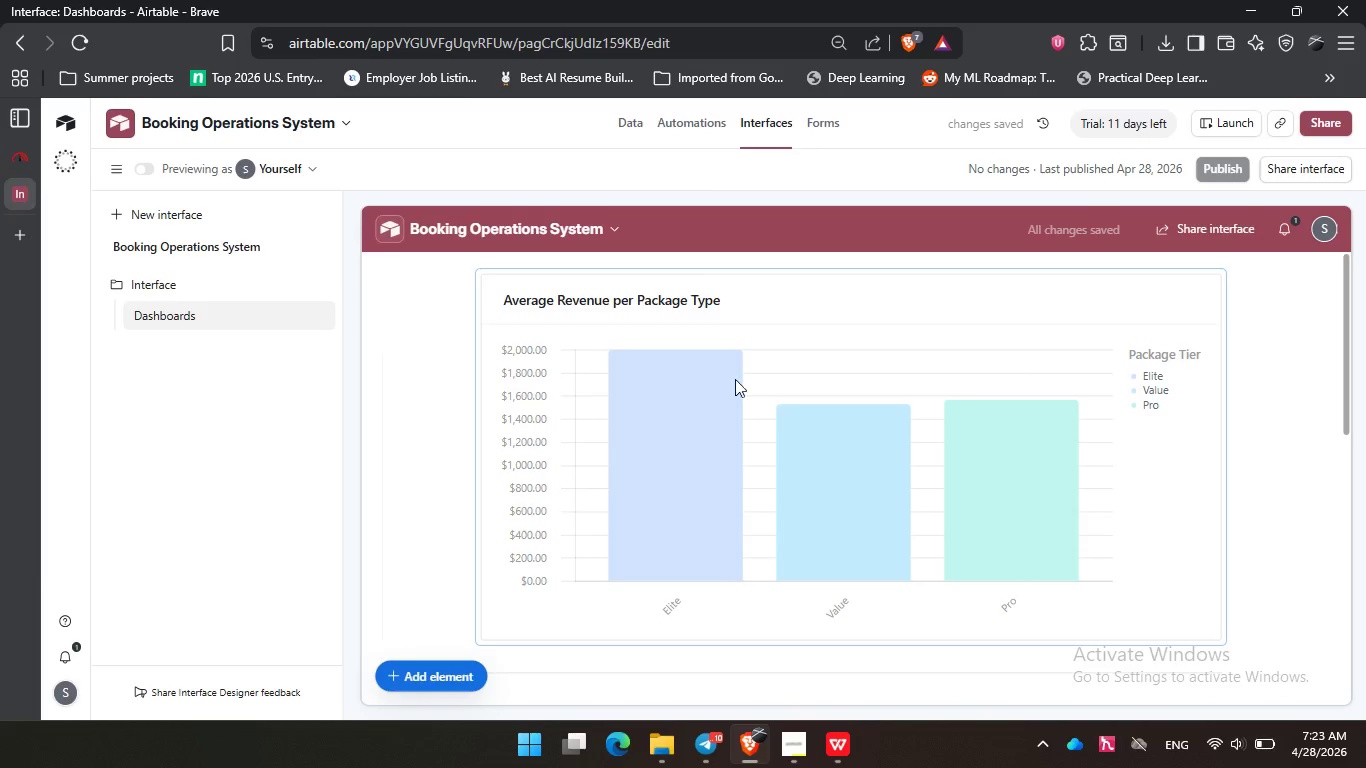 
left_click([1254, 4])
 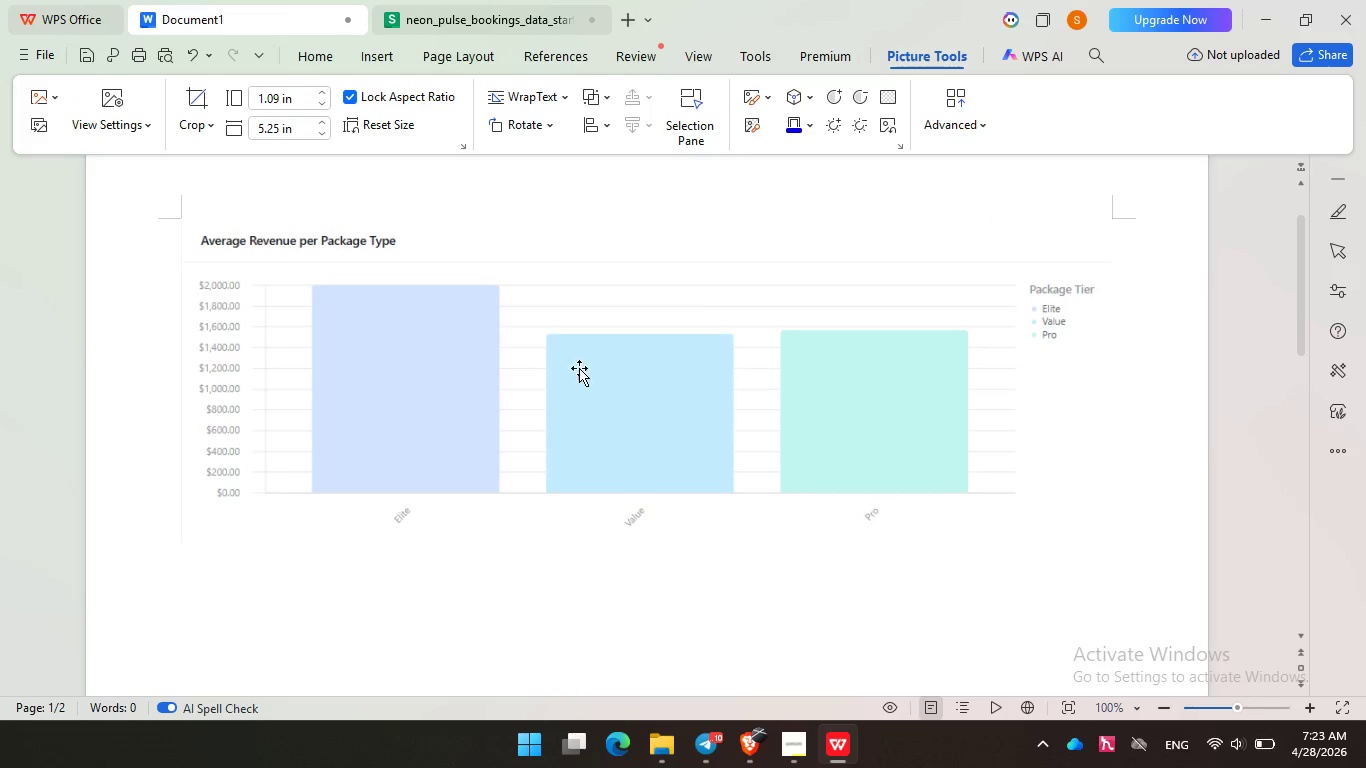 
scroll: coordinate [765, 465], scroll_direction: down, amount: 17.0
 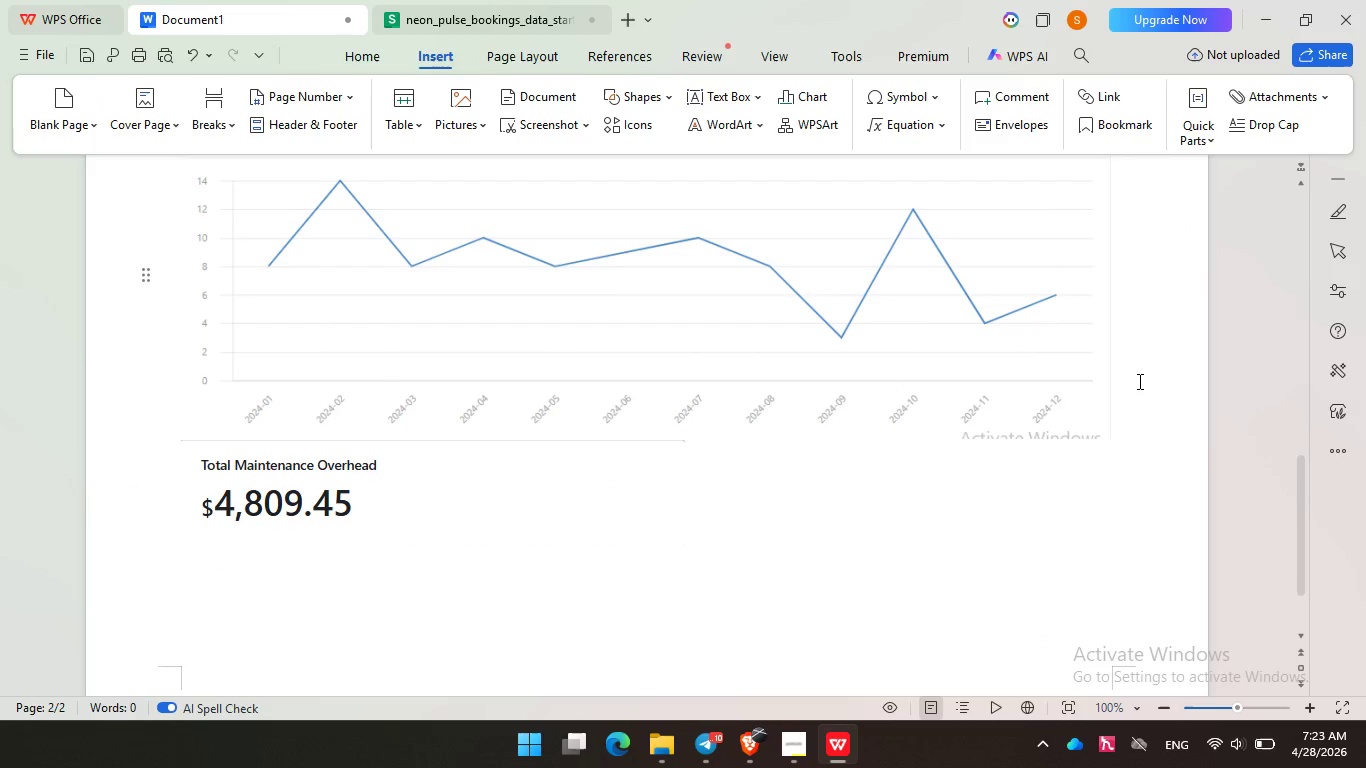 
key(Enter)
 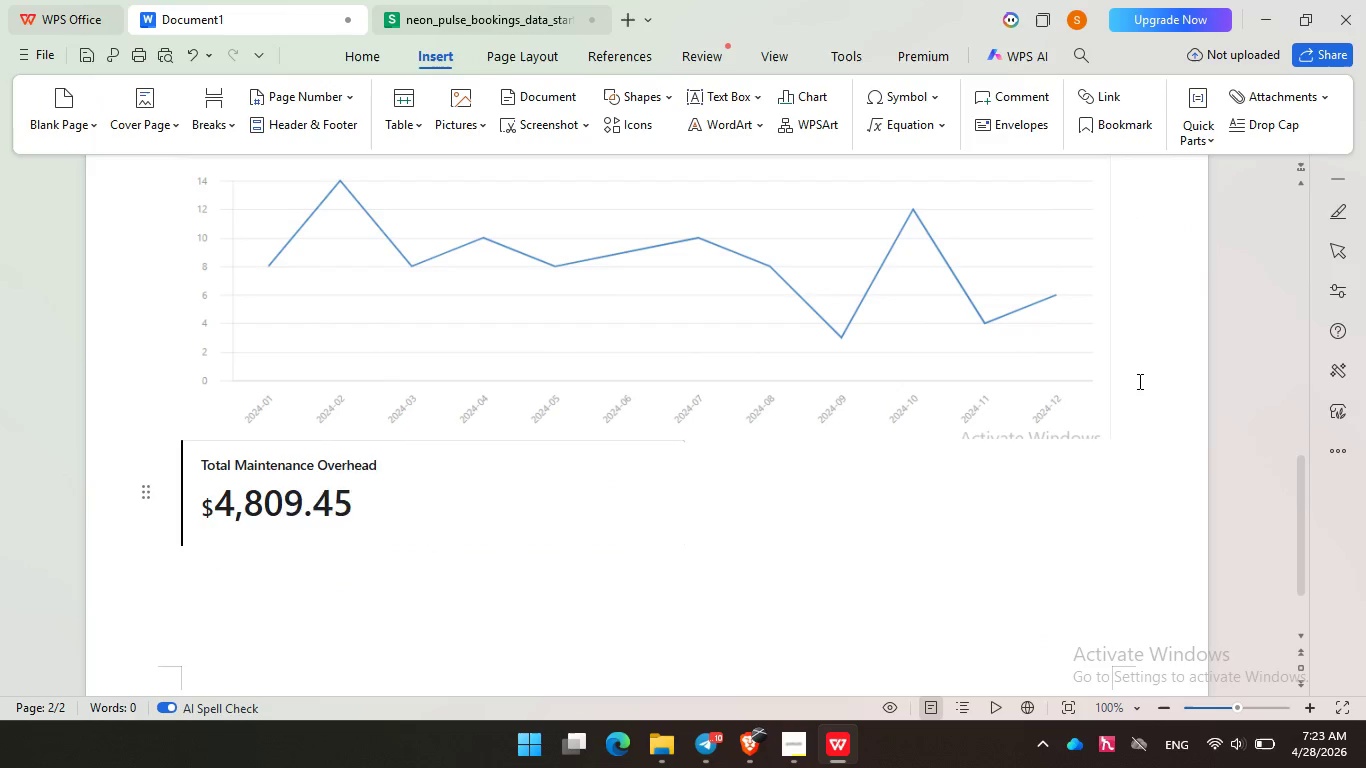 
key(Enter)
 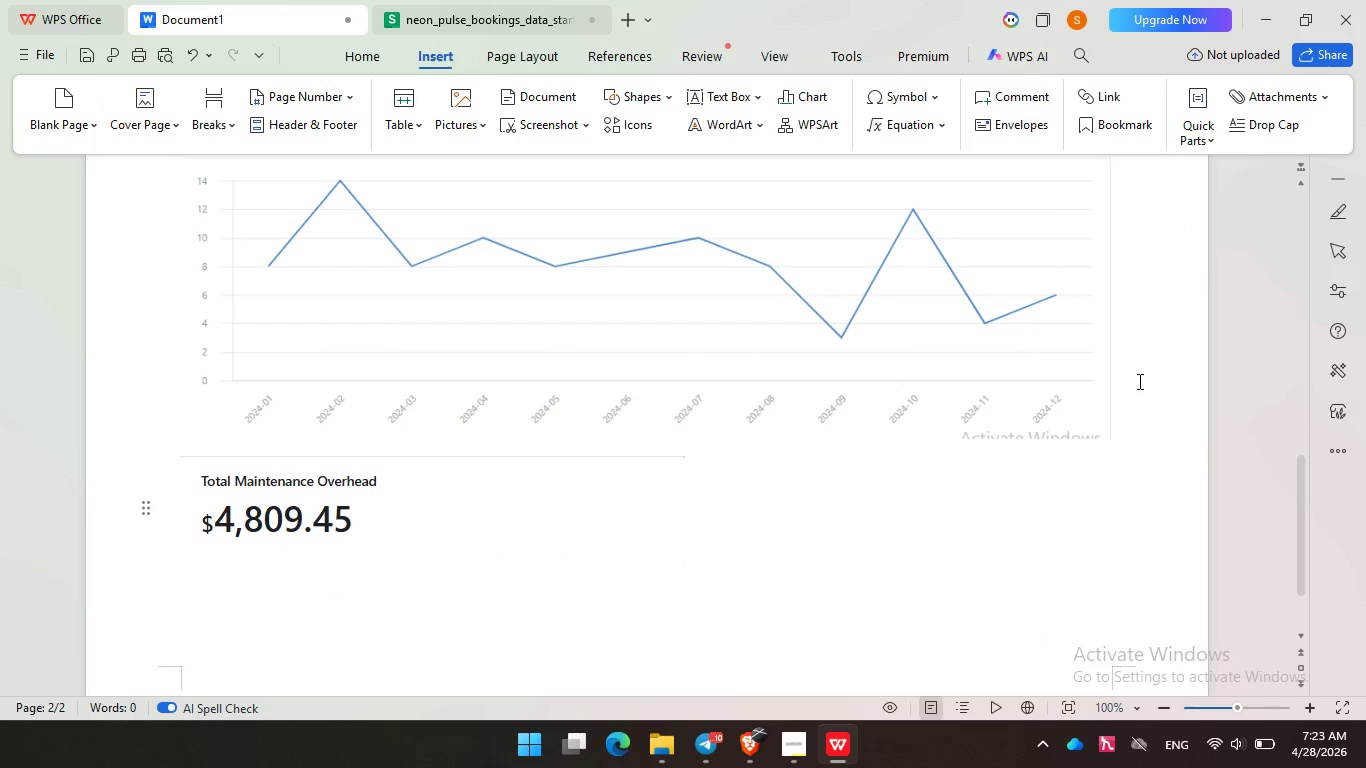 
key(Enter)
 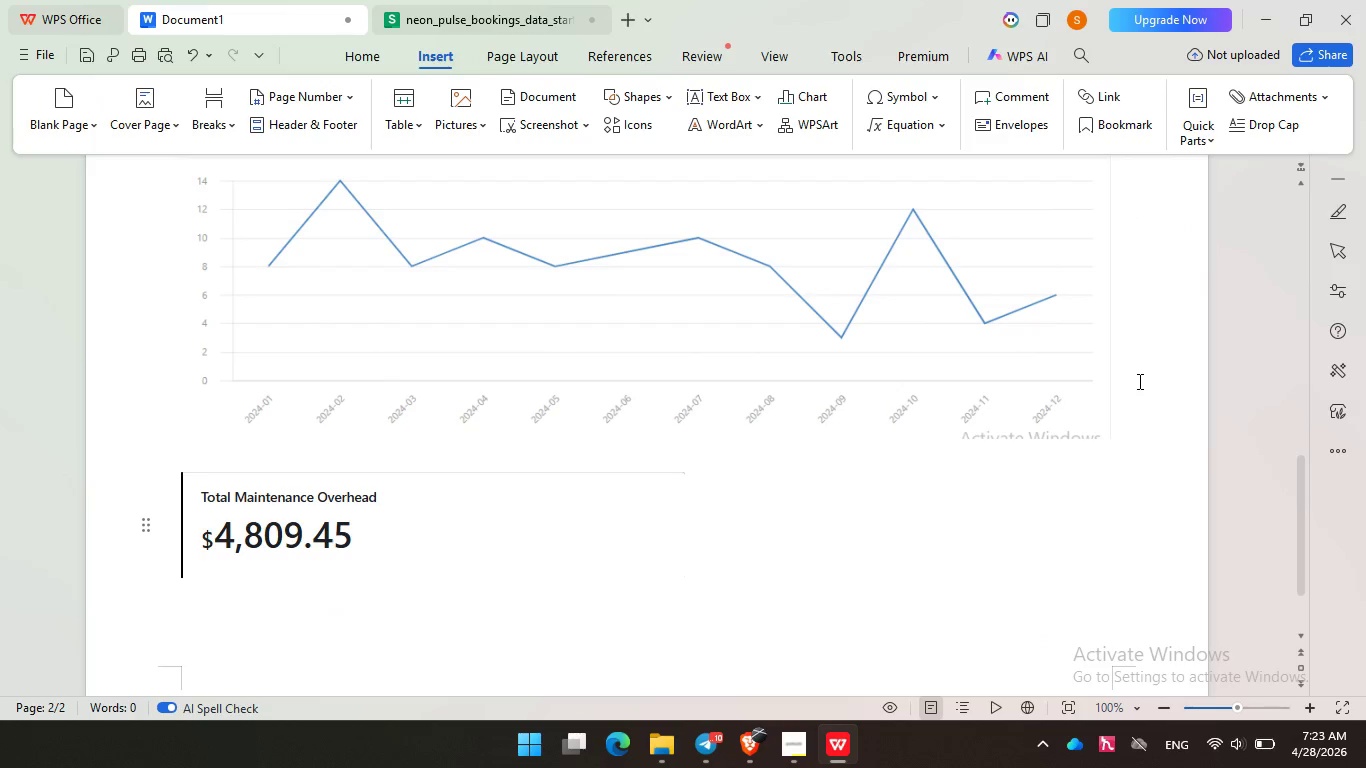 
key(Enter)
 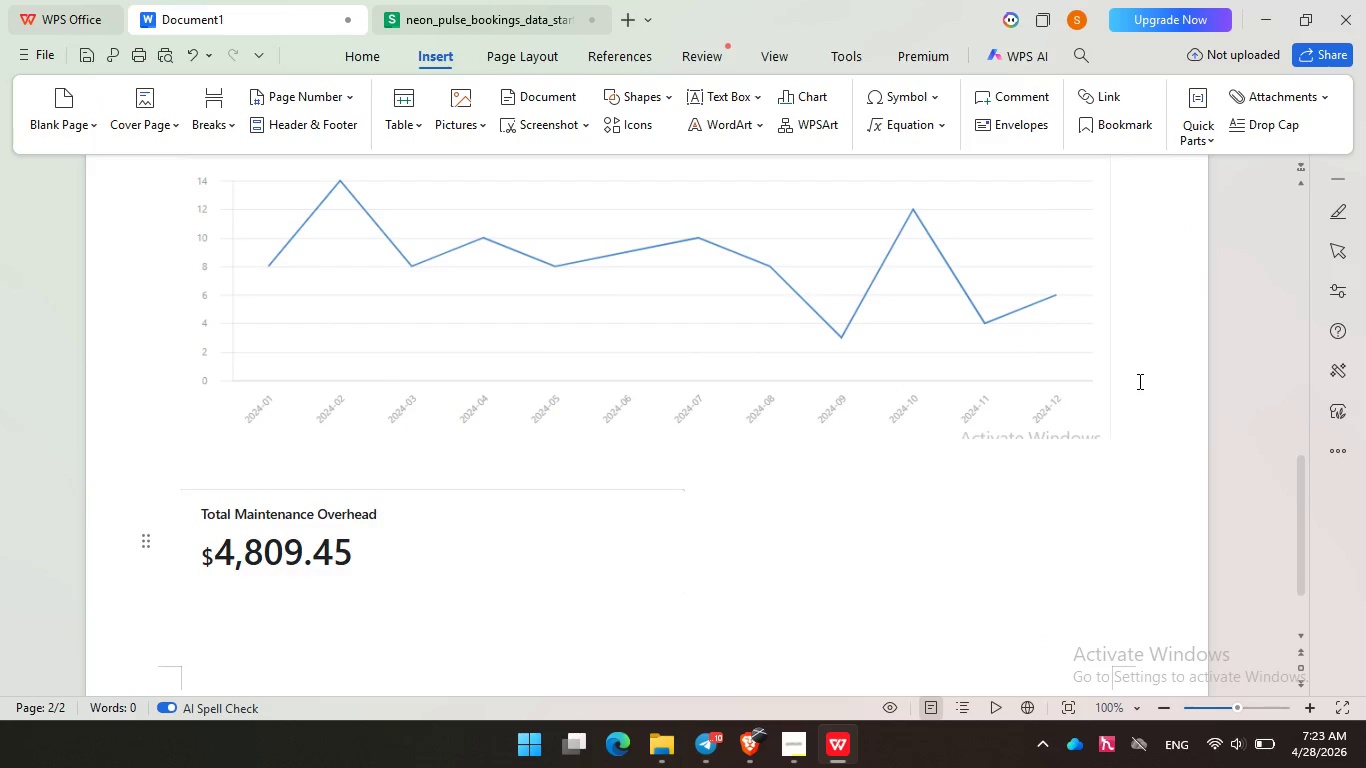 
key(Enter)
 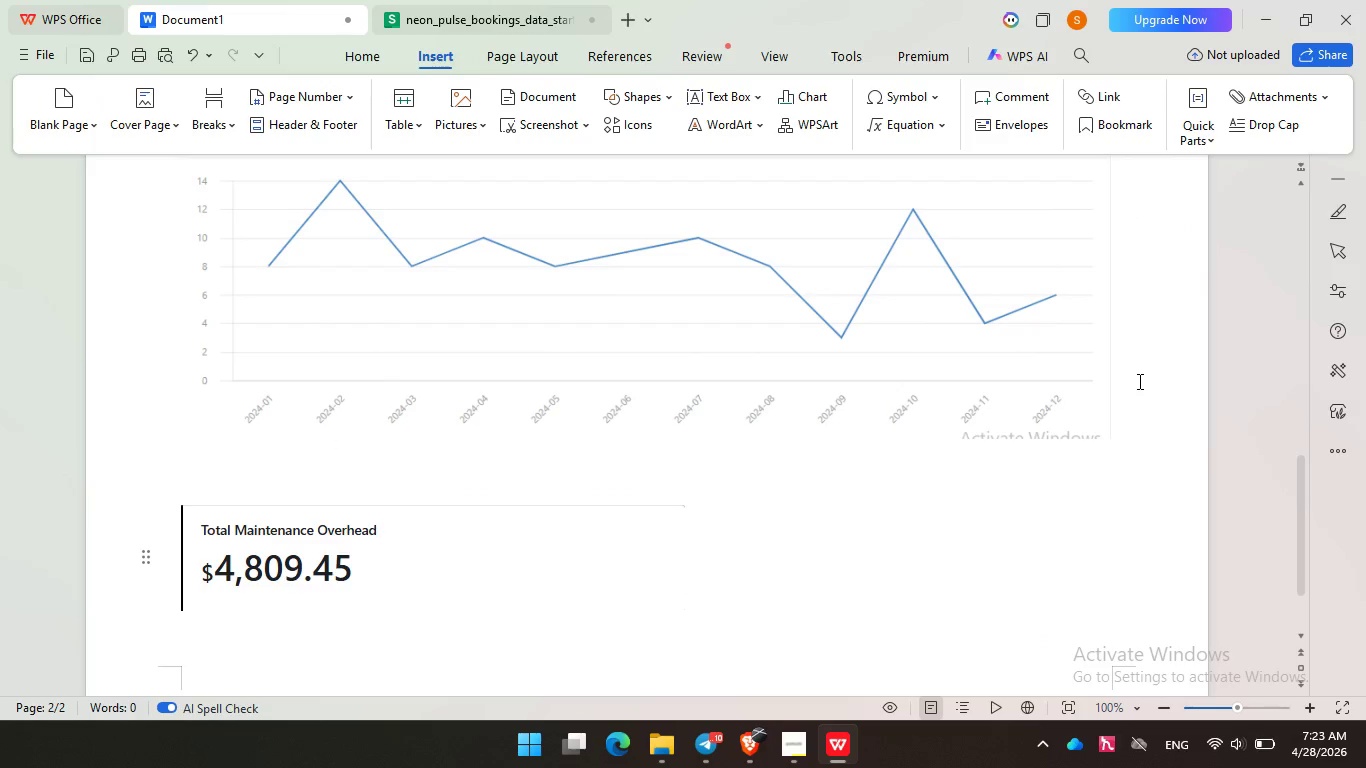 
key(Enter)
 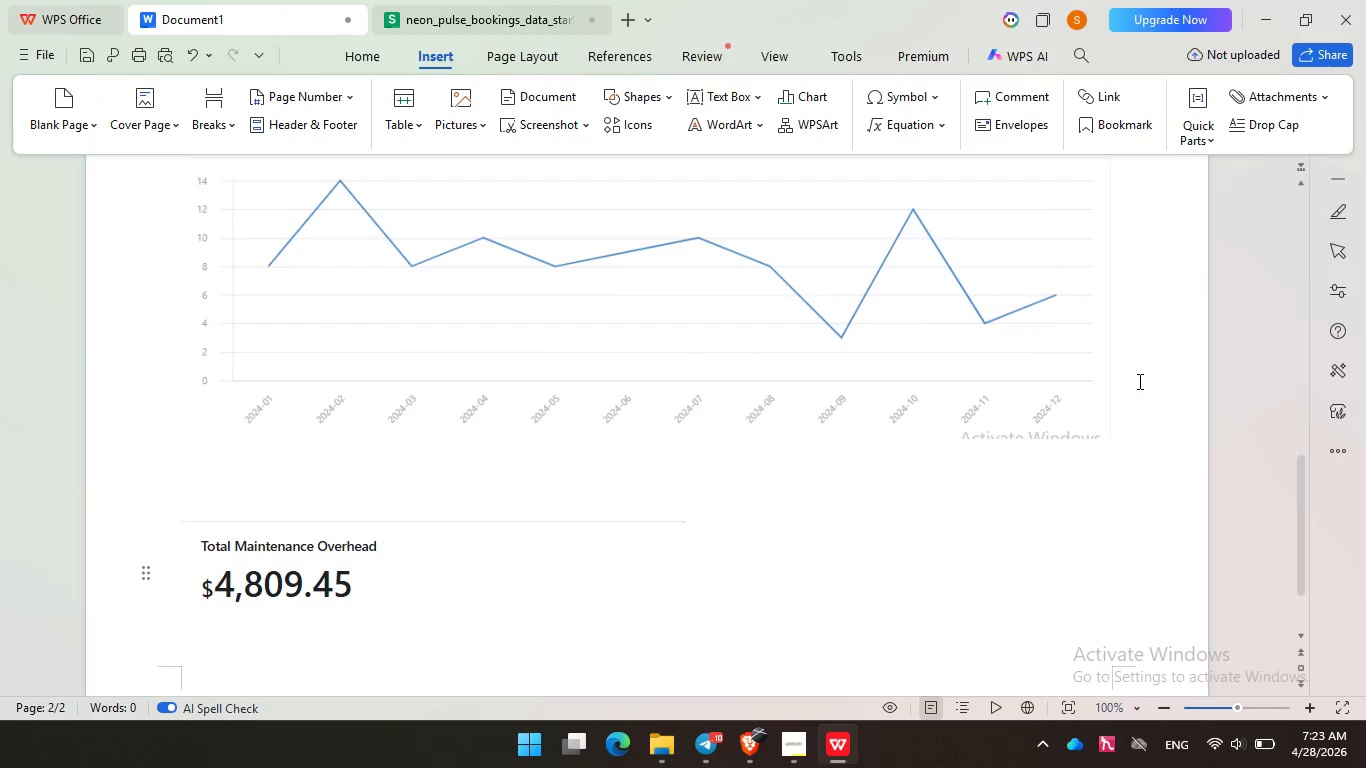 
key(Enter)
 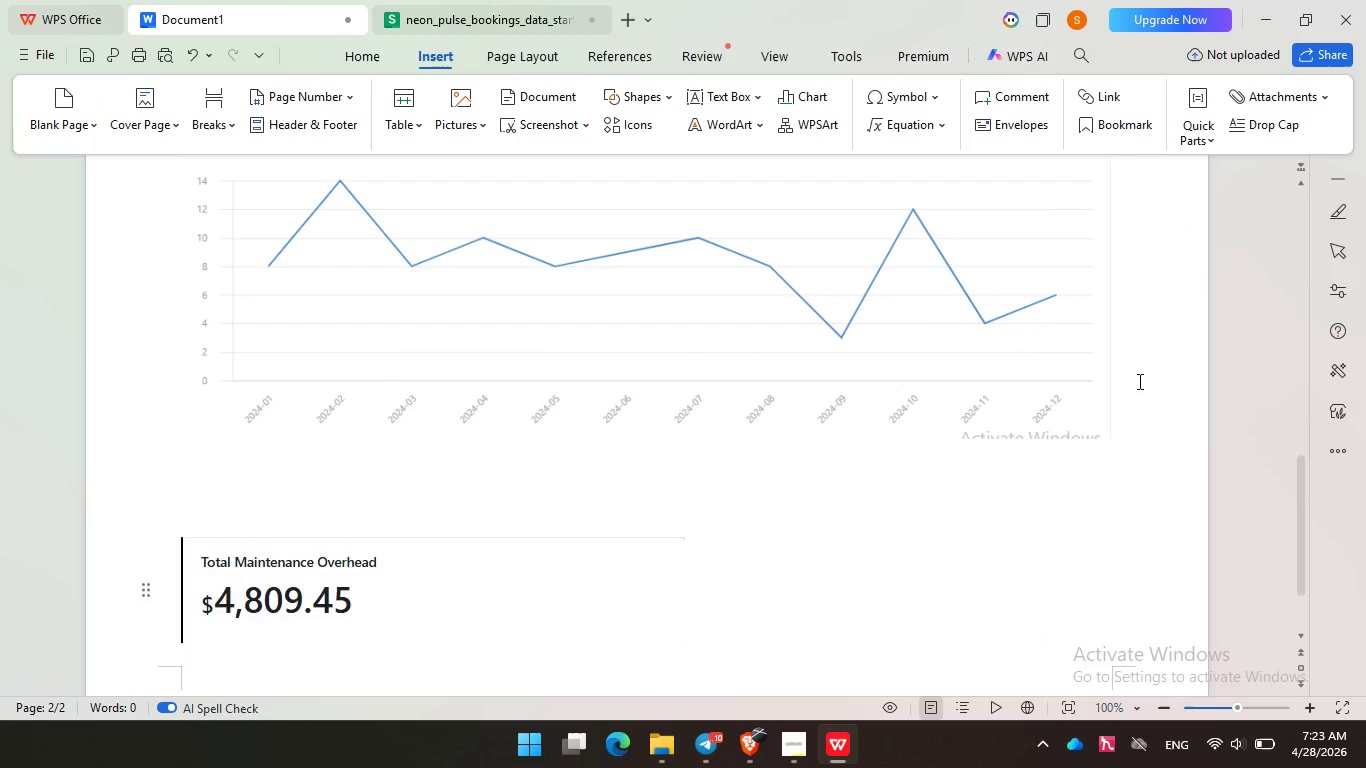 
key(Enter)
 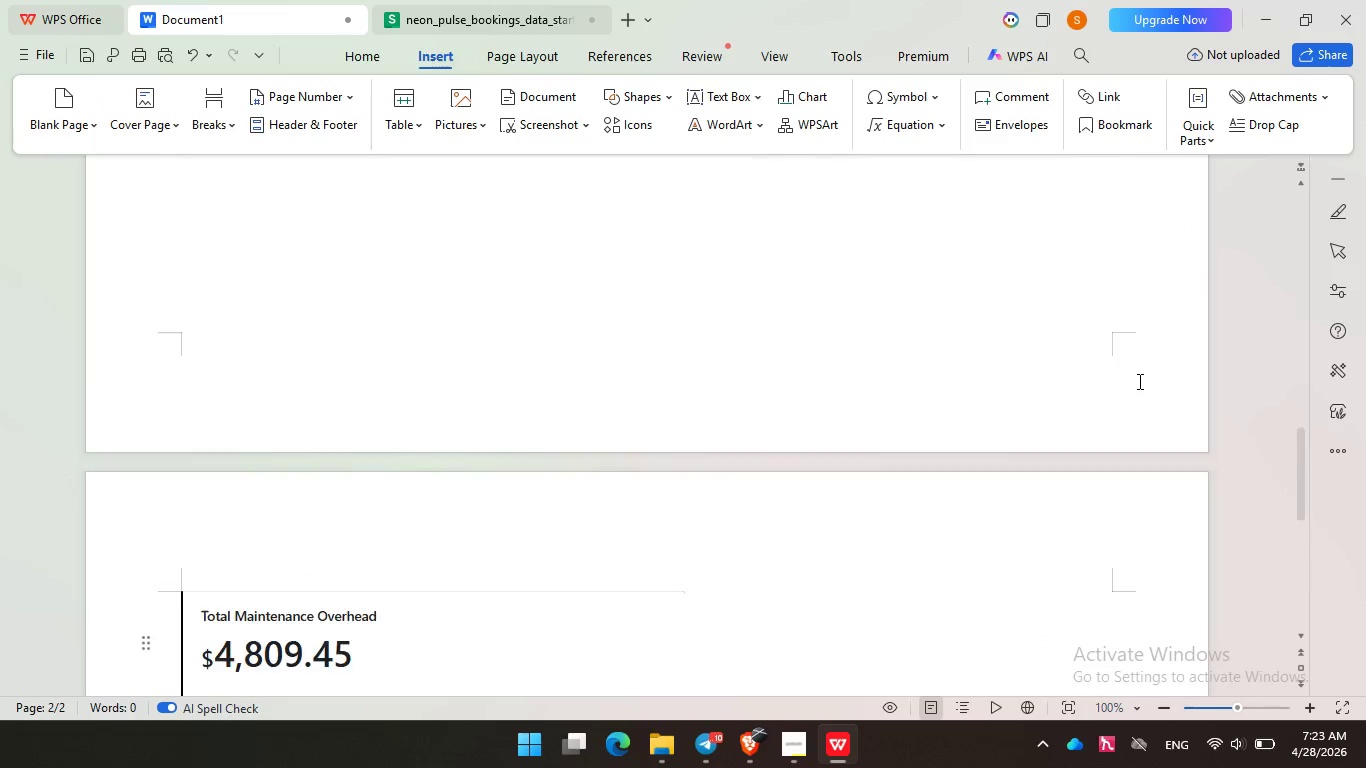 
key(Enter)
 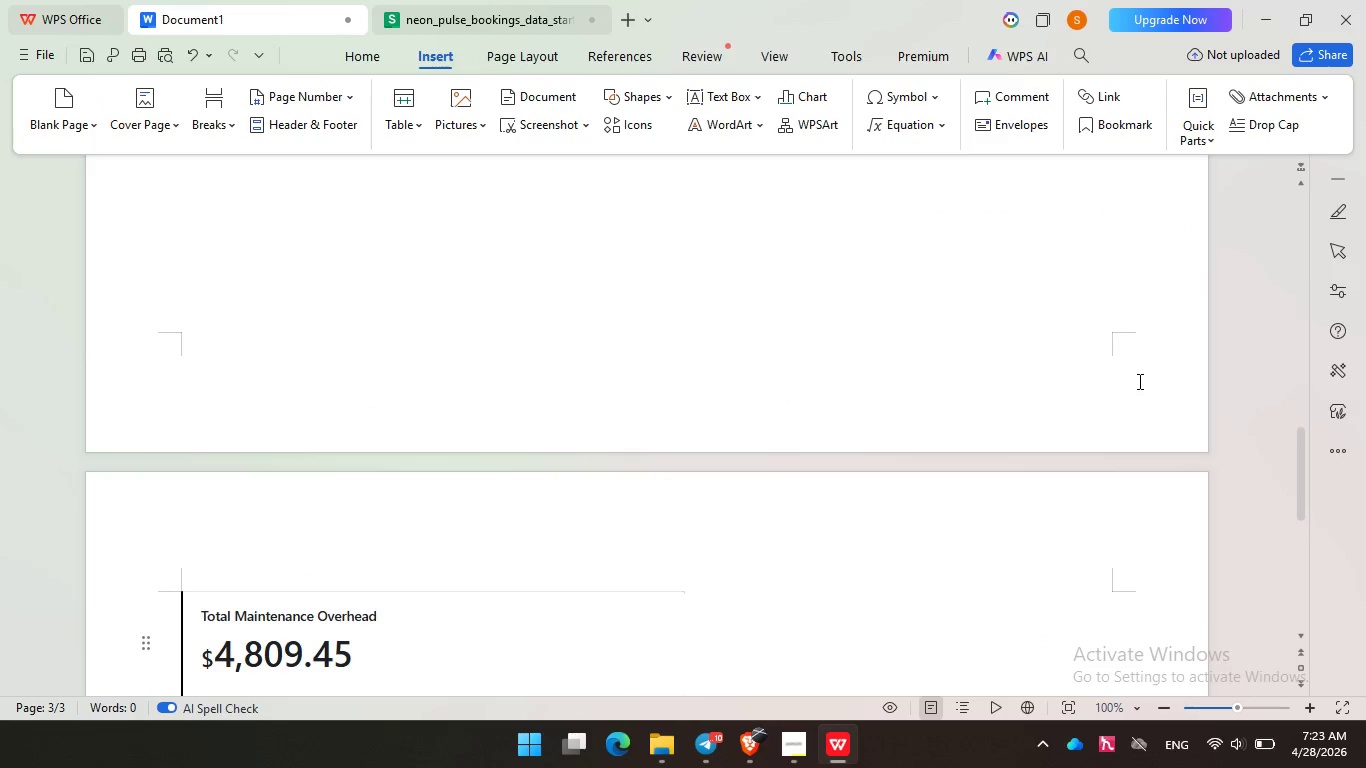 
key(Enter)
 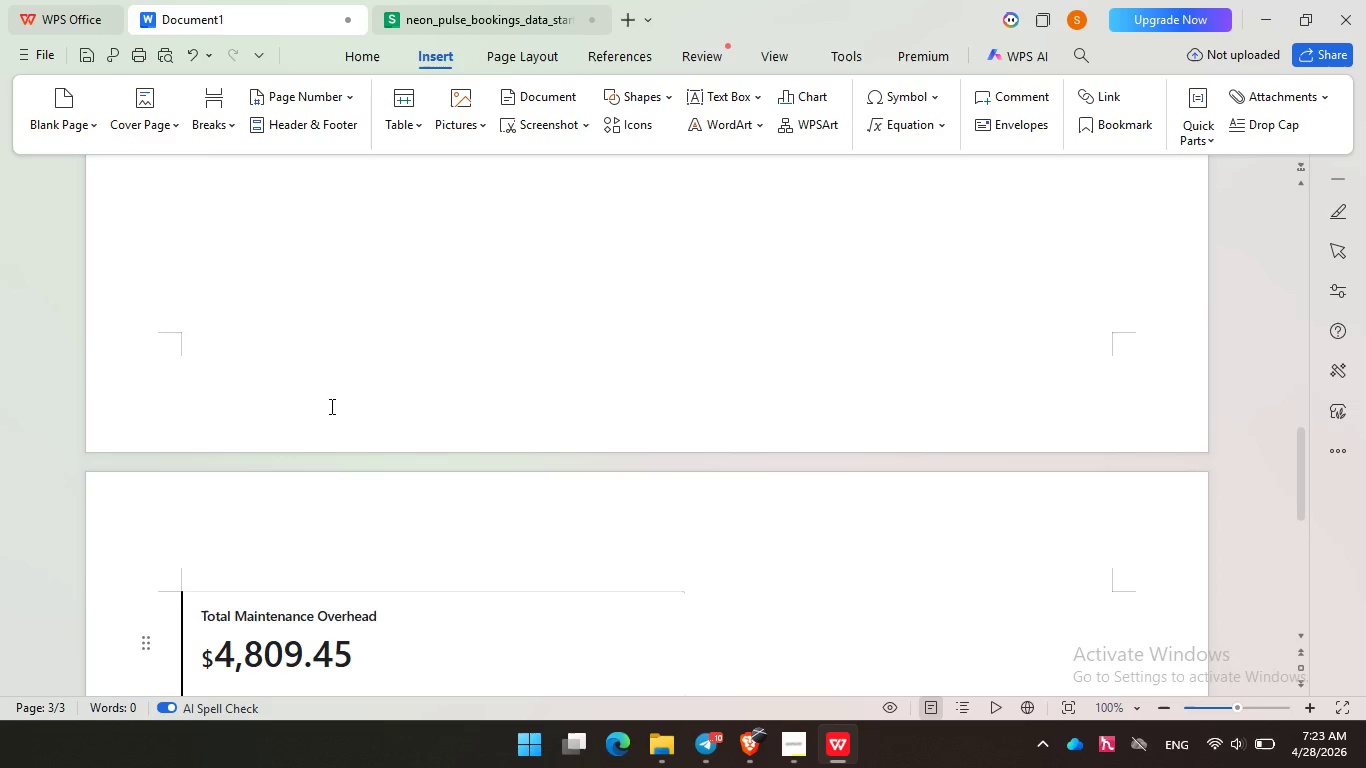 
scroll: coordinate [446, 365], scroll_direction: up, amount: 29.0
 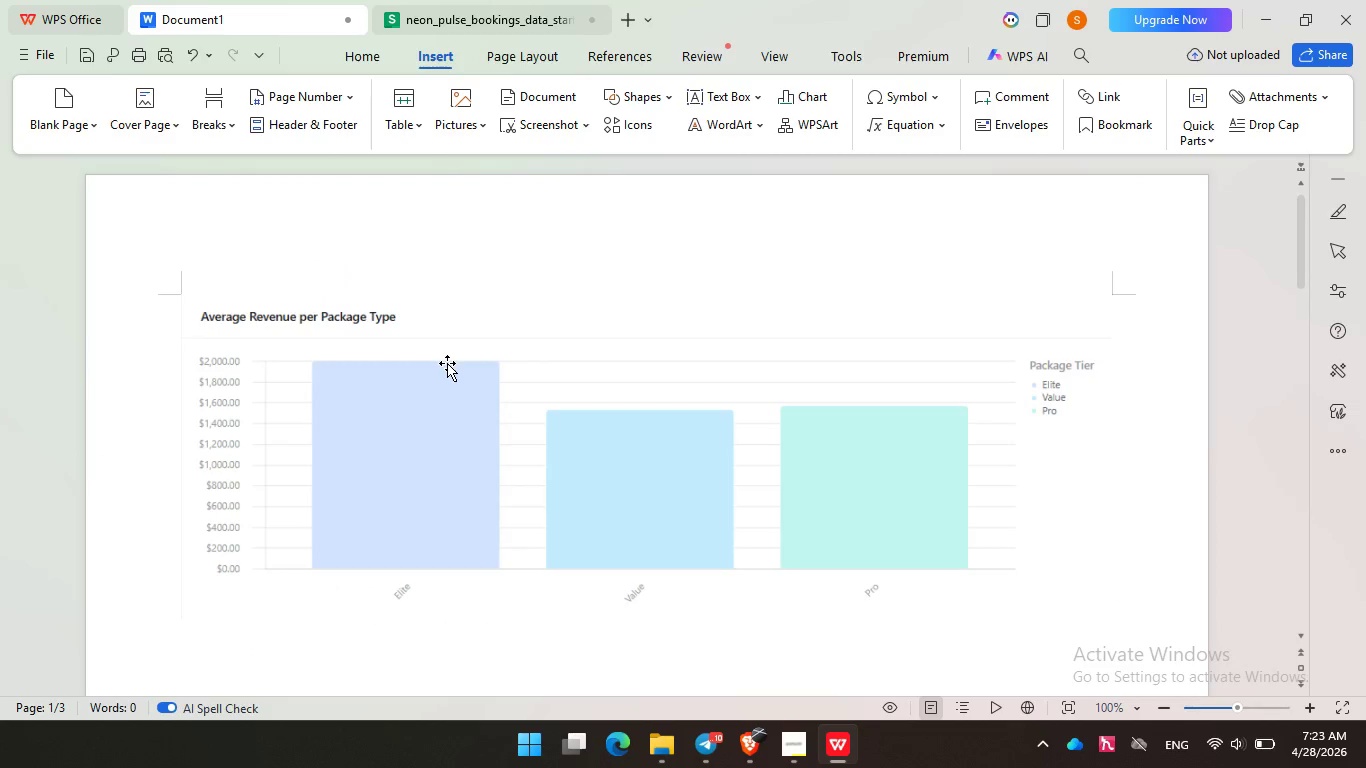 
mouse_move([472, 256])
 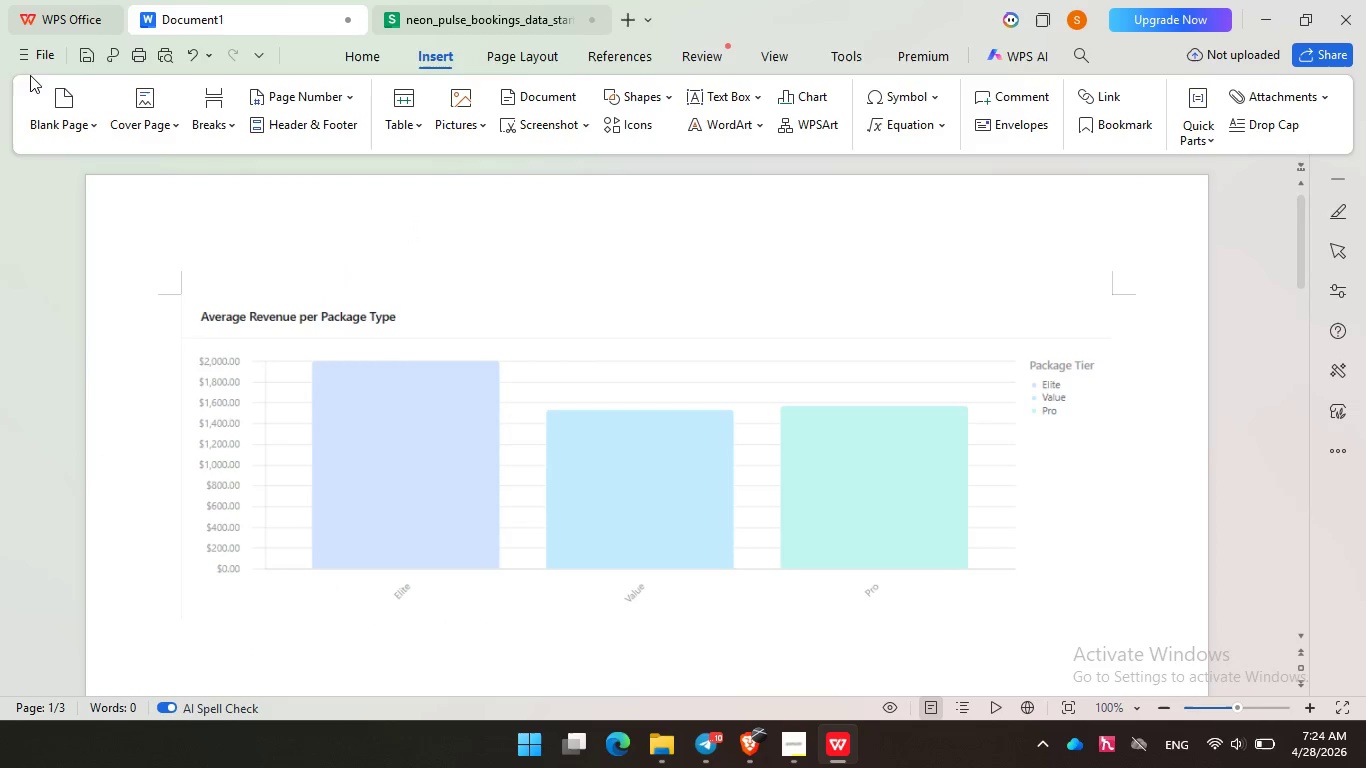 
left_click([34, 63])
 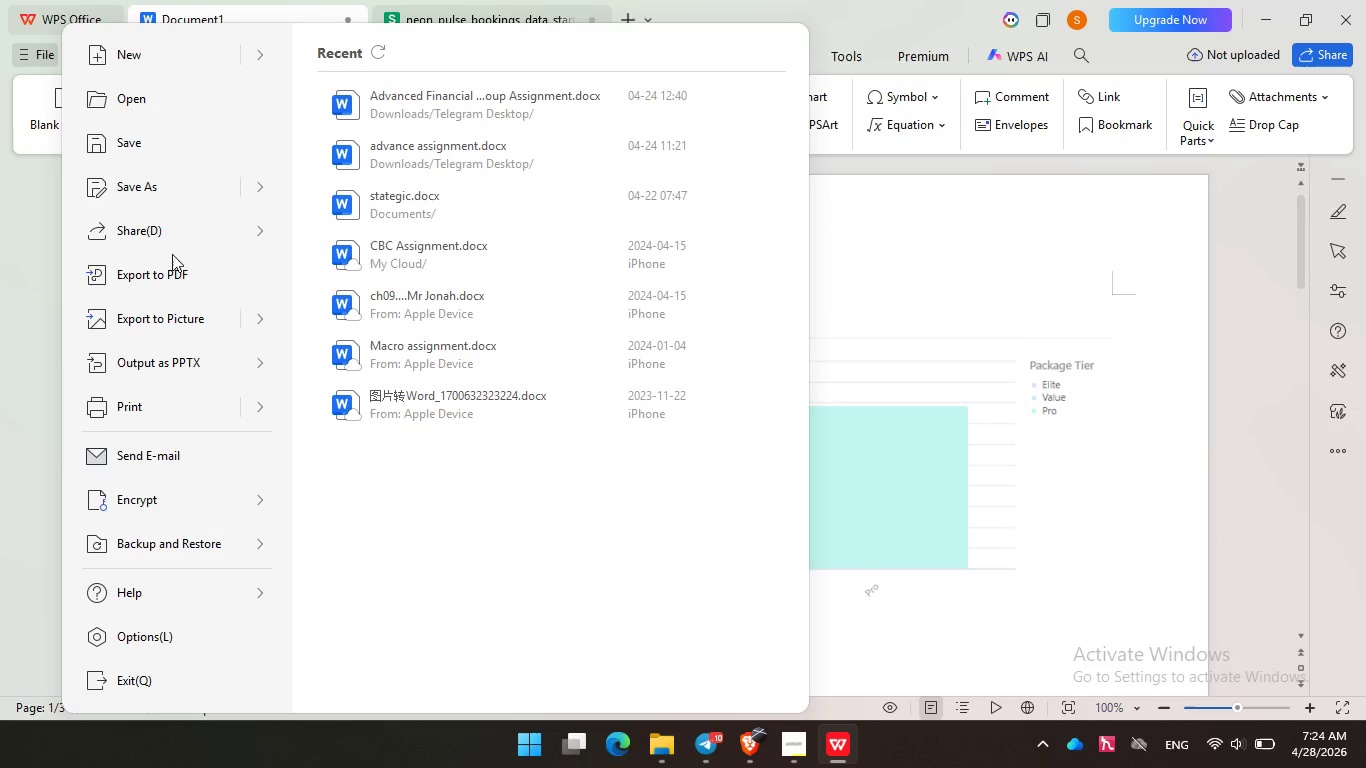 
left_click([173, 274])
 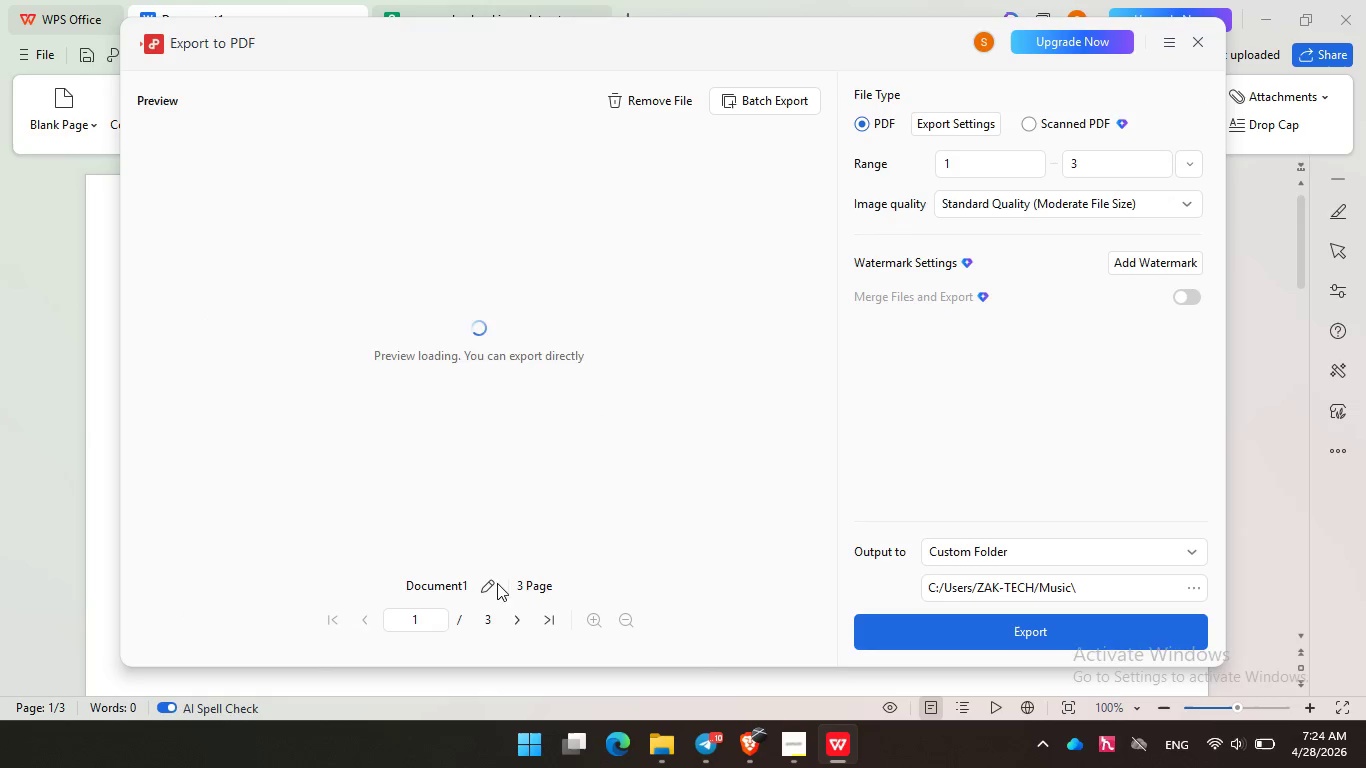 
left_click([488, 587])
 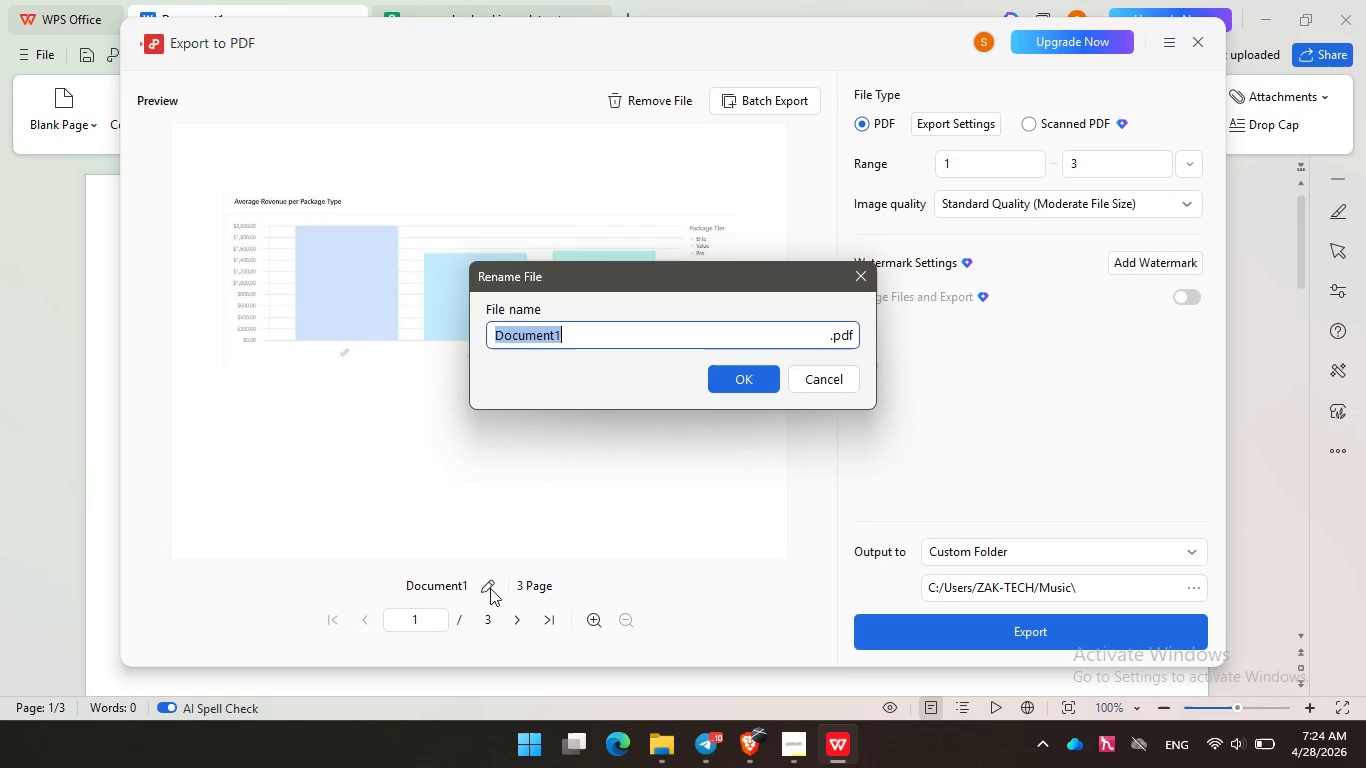 
wait(9.84)
 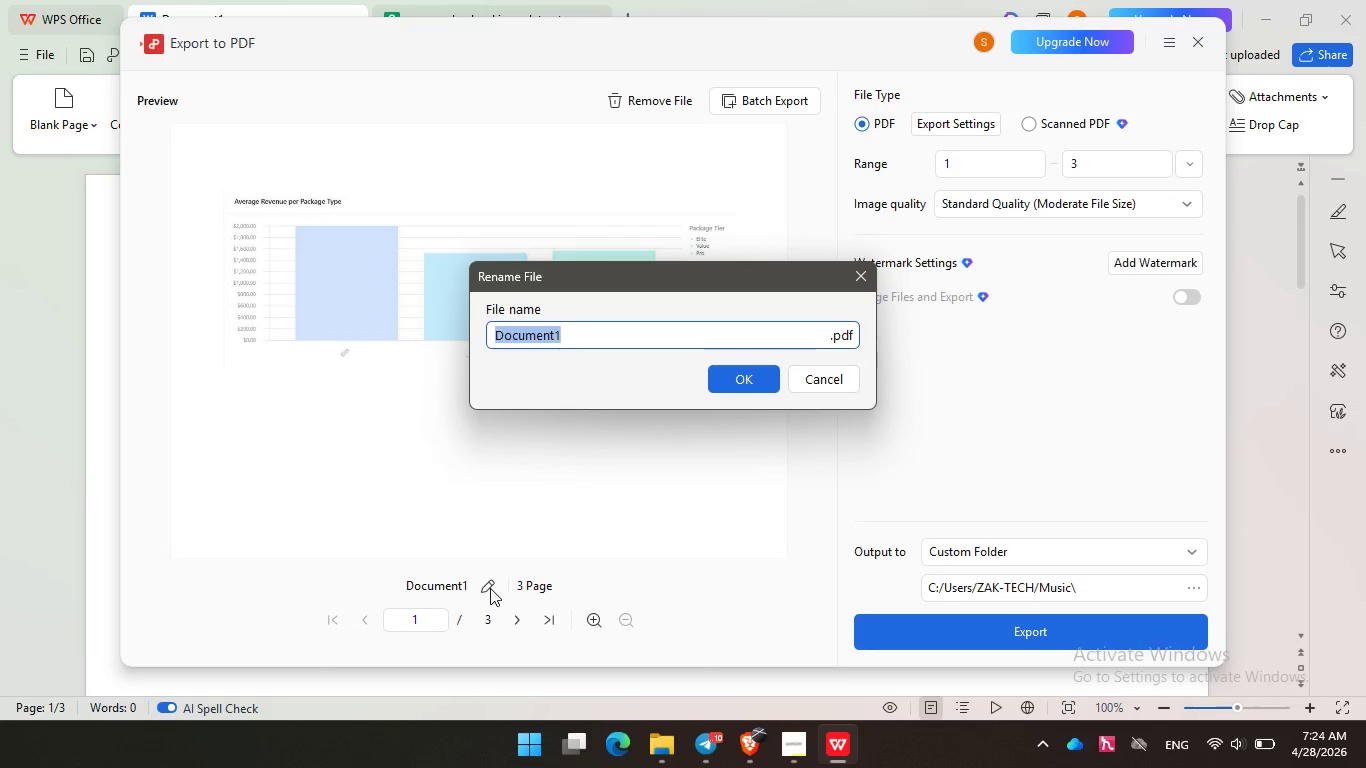 
type(PDF SUmm)
key(Backspace)
key(Backspace)
key(Backspace)
type(ummary Export)
 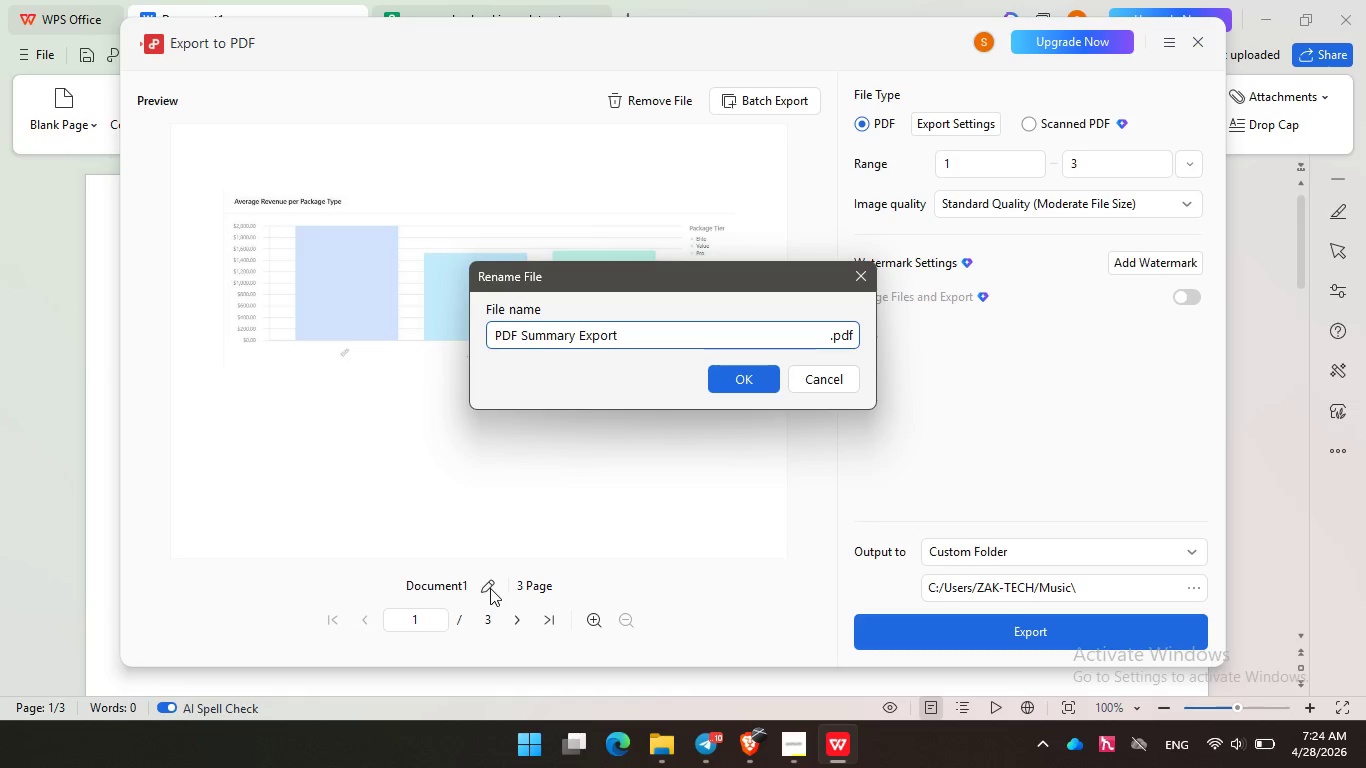 
key(Enter)
 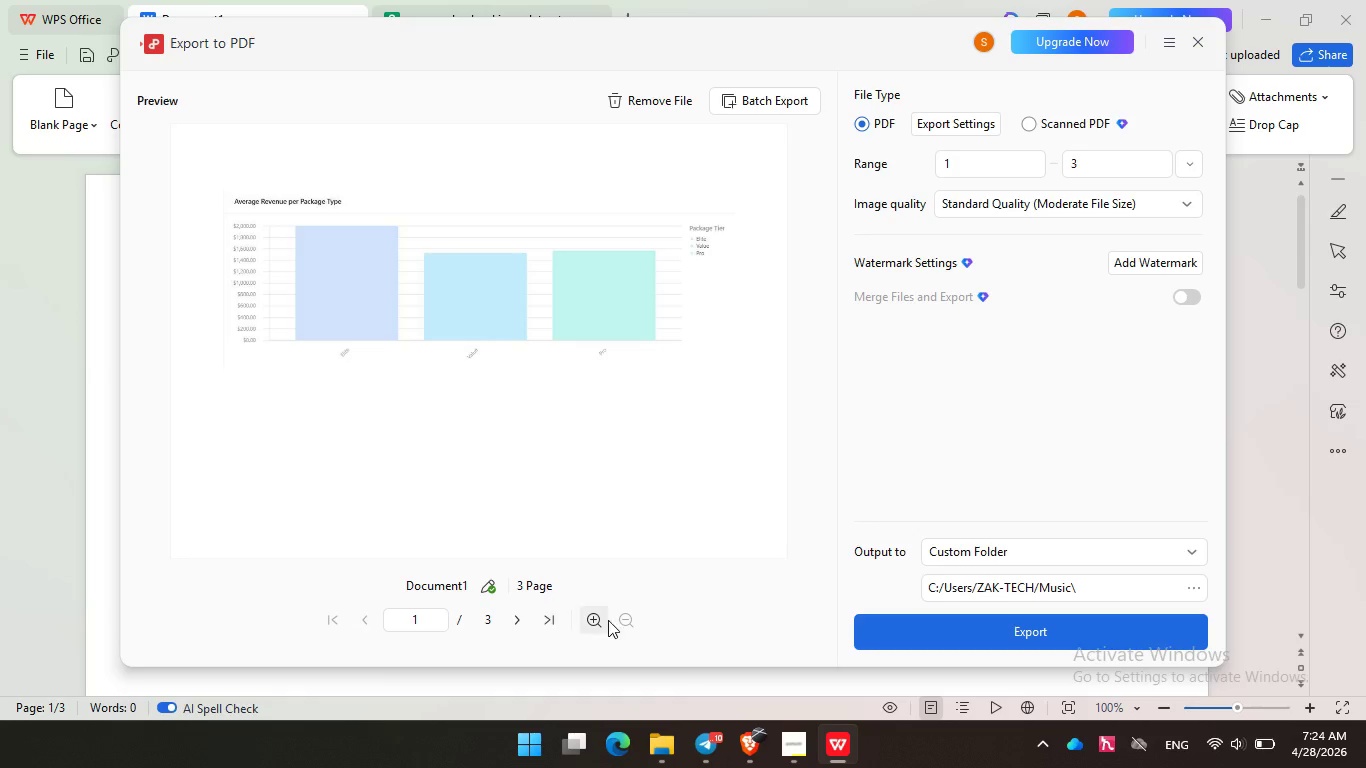 
left_click([1021, 634])
 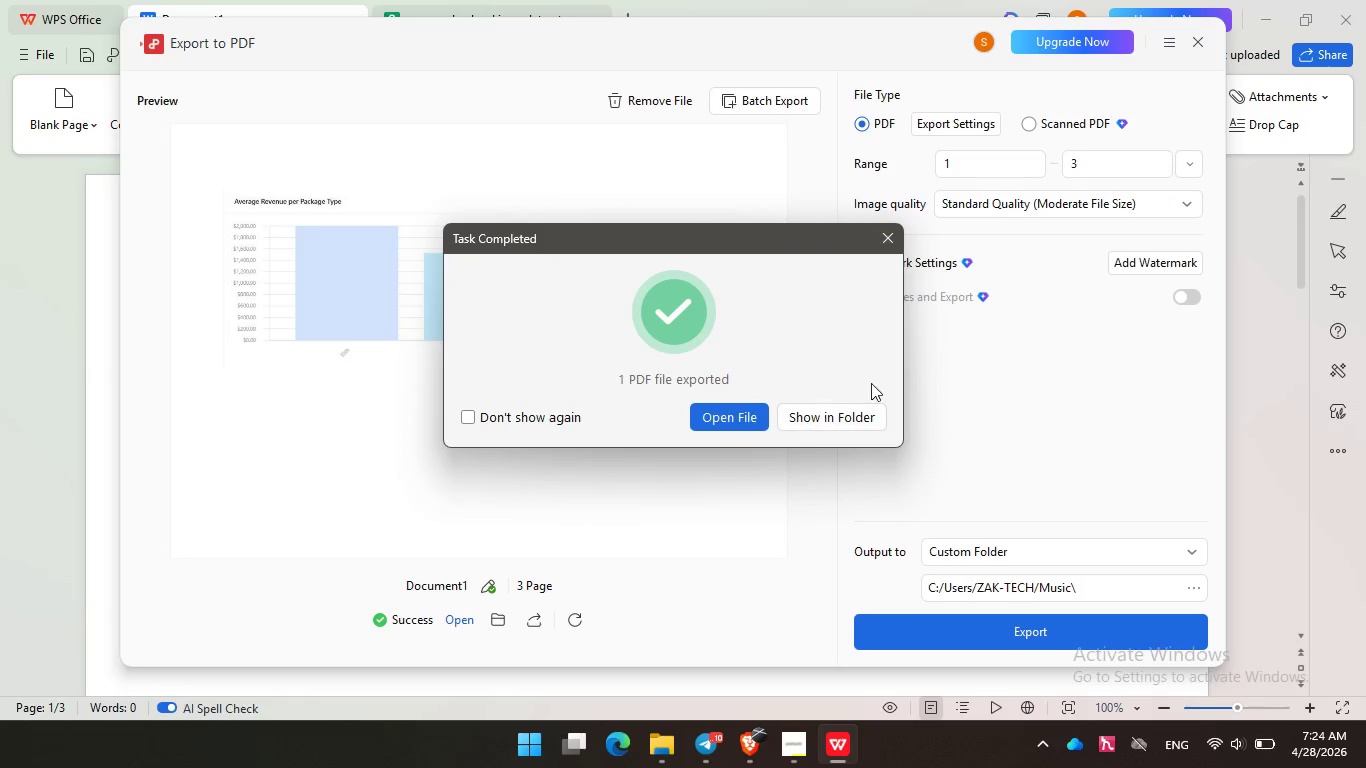 
left_click([877, 238])
 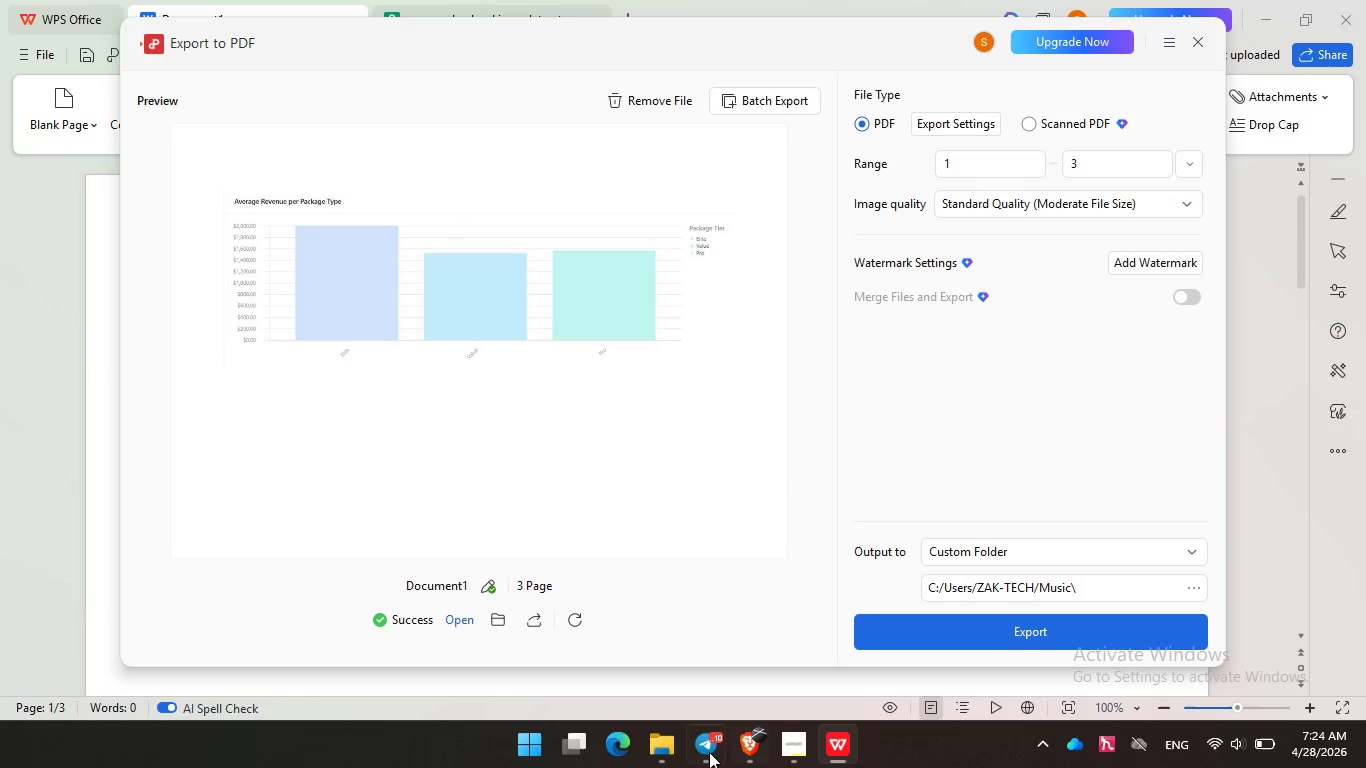 
left_click([662, 754])
 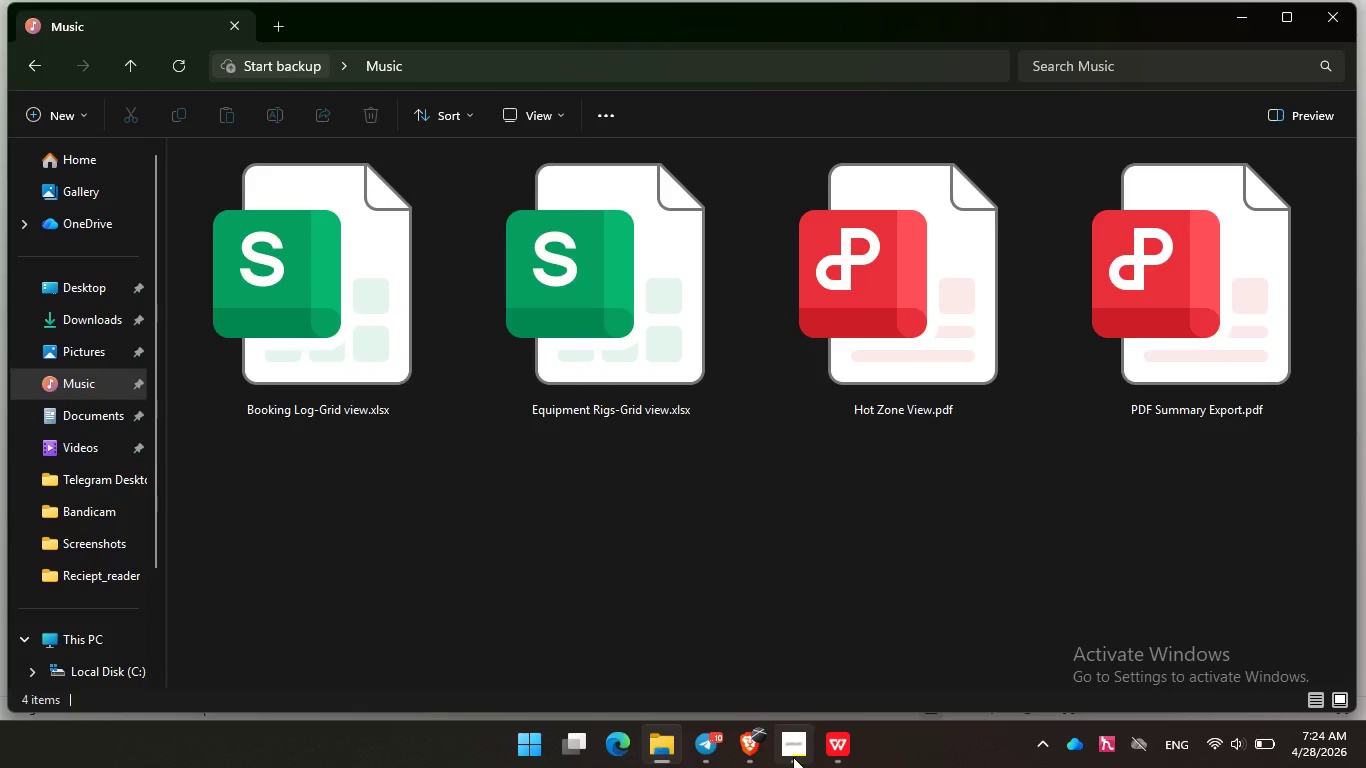 
wait(7.72)
 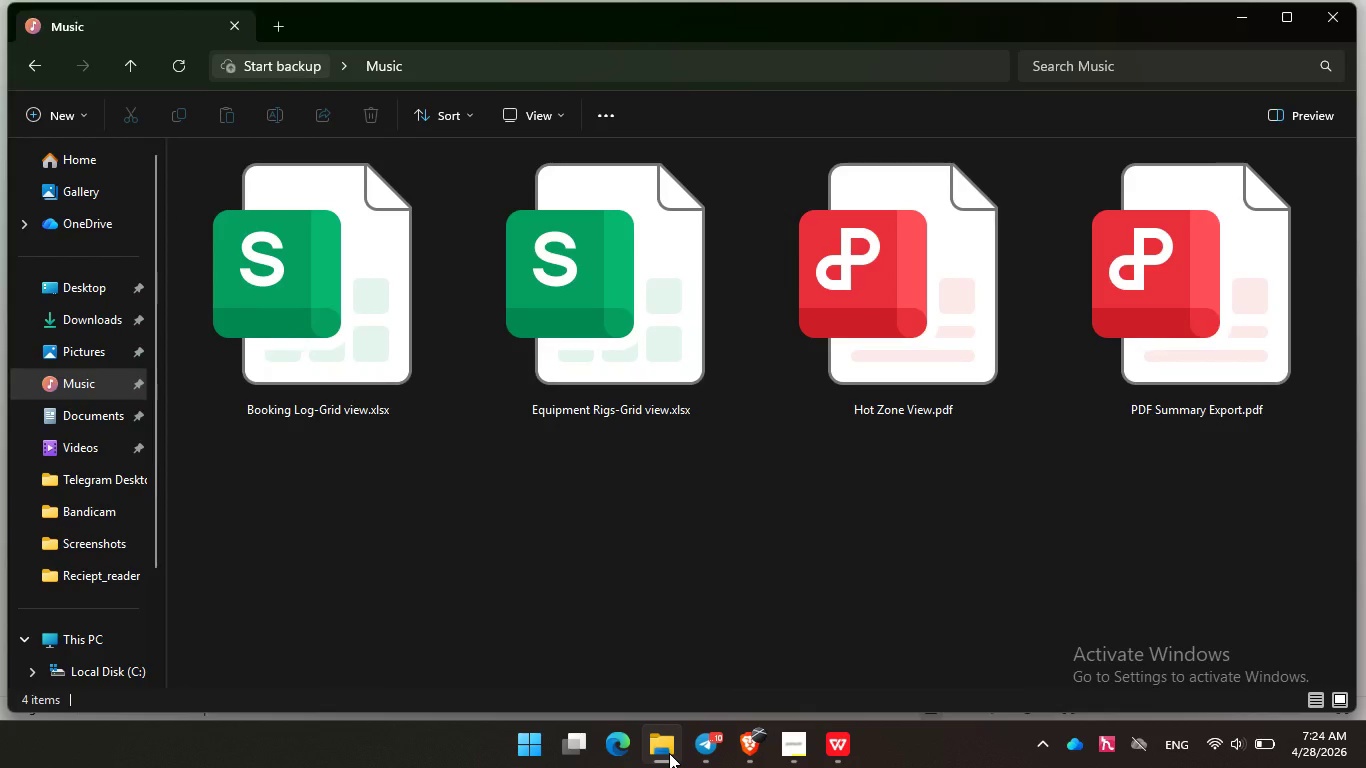 
left_click([1242, 20])
 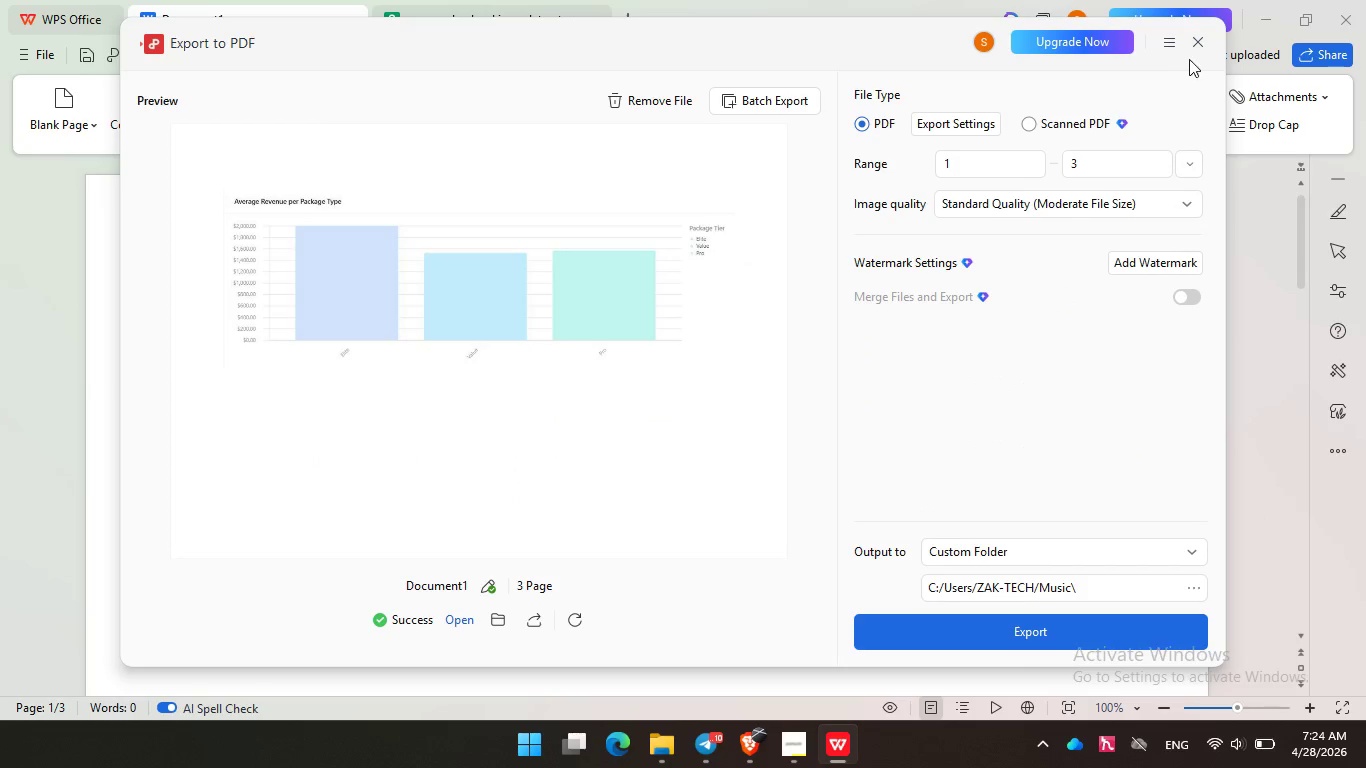 
left_click([1200, 46])
 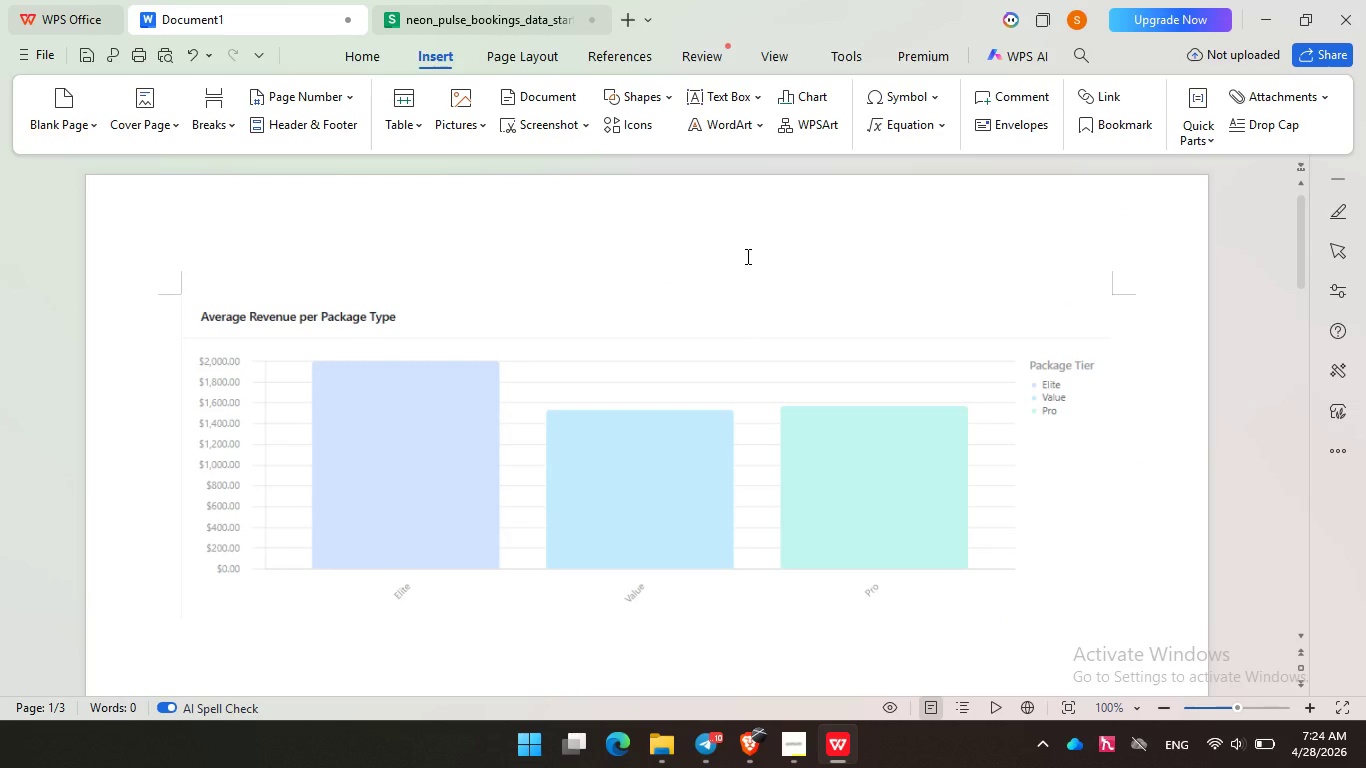 
wait(7.14)
 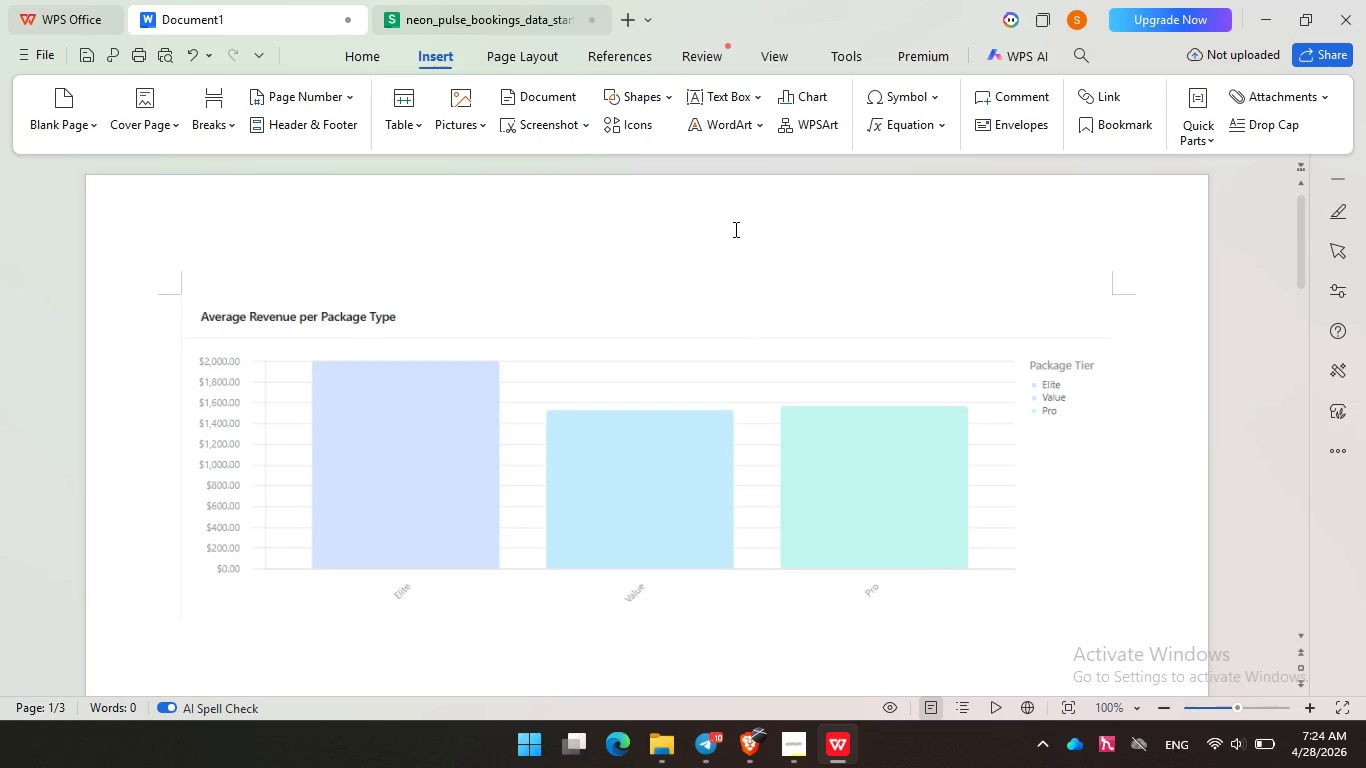 
left_click([1265, 15])